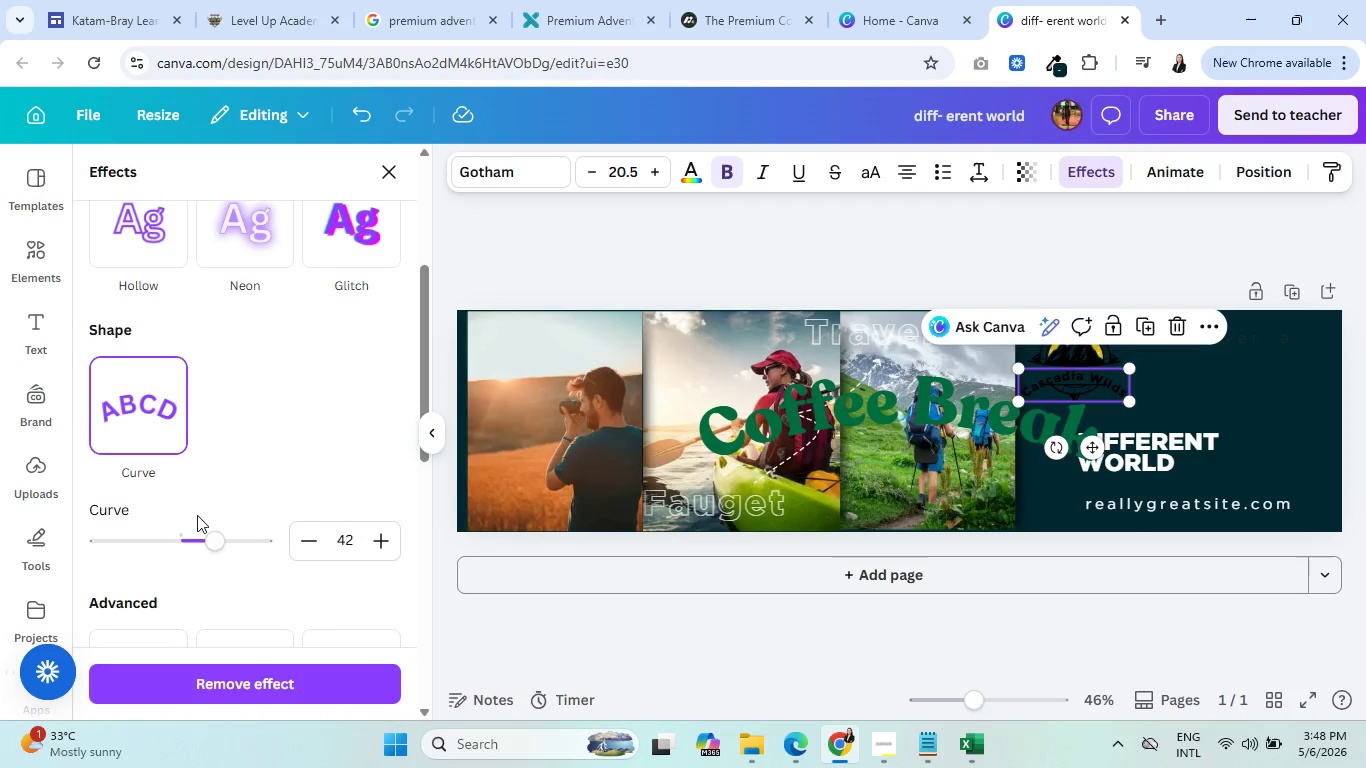 
left_click_drag(start_coordinate=[209, 540], to_coordinate=[173, 542])
 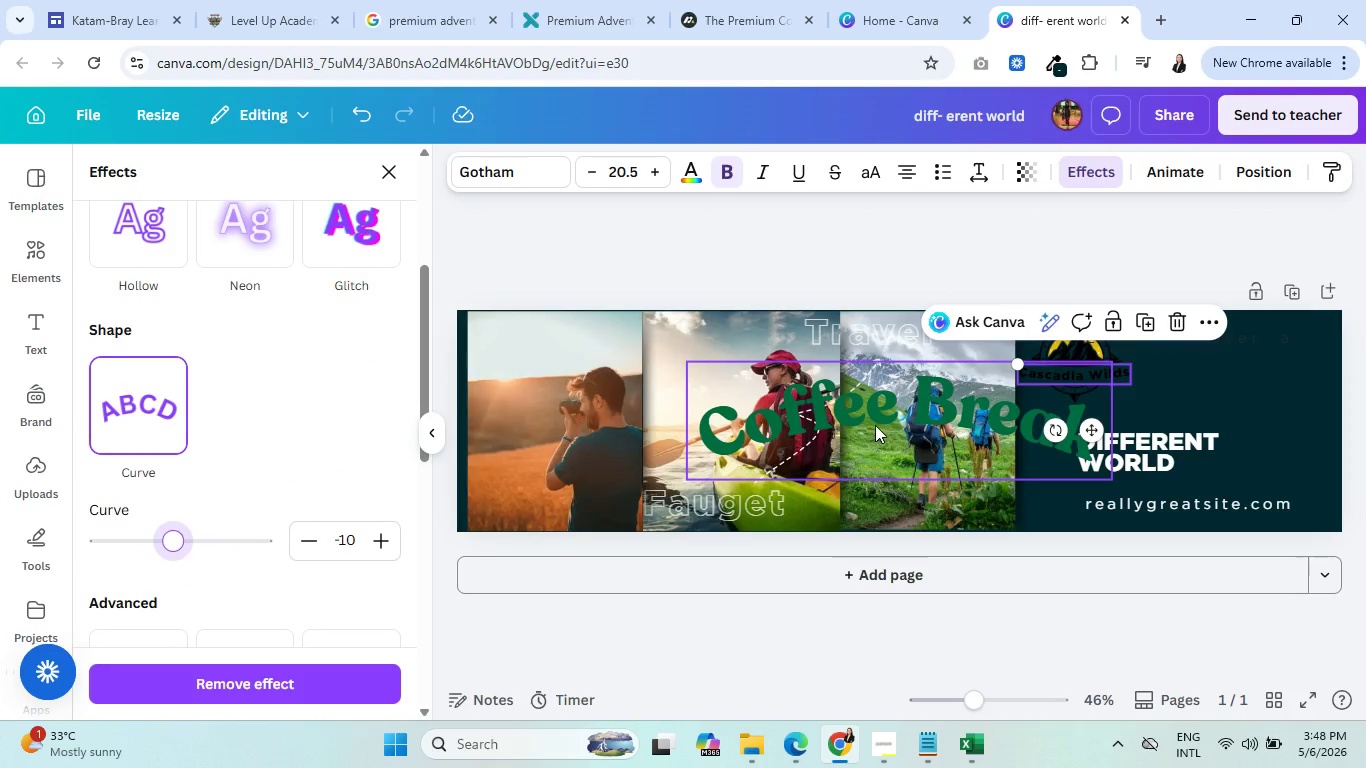 
left_click([875, 425])
 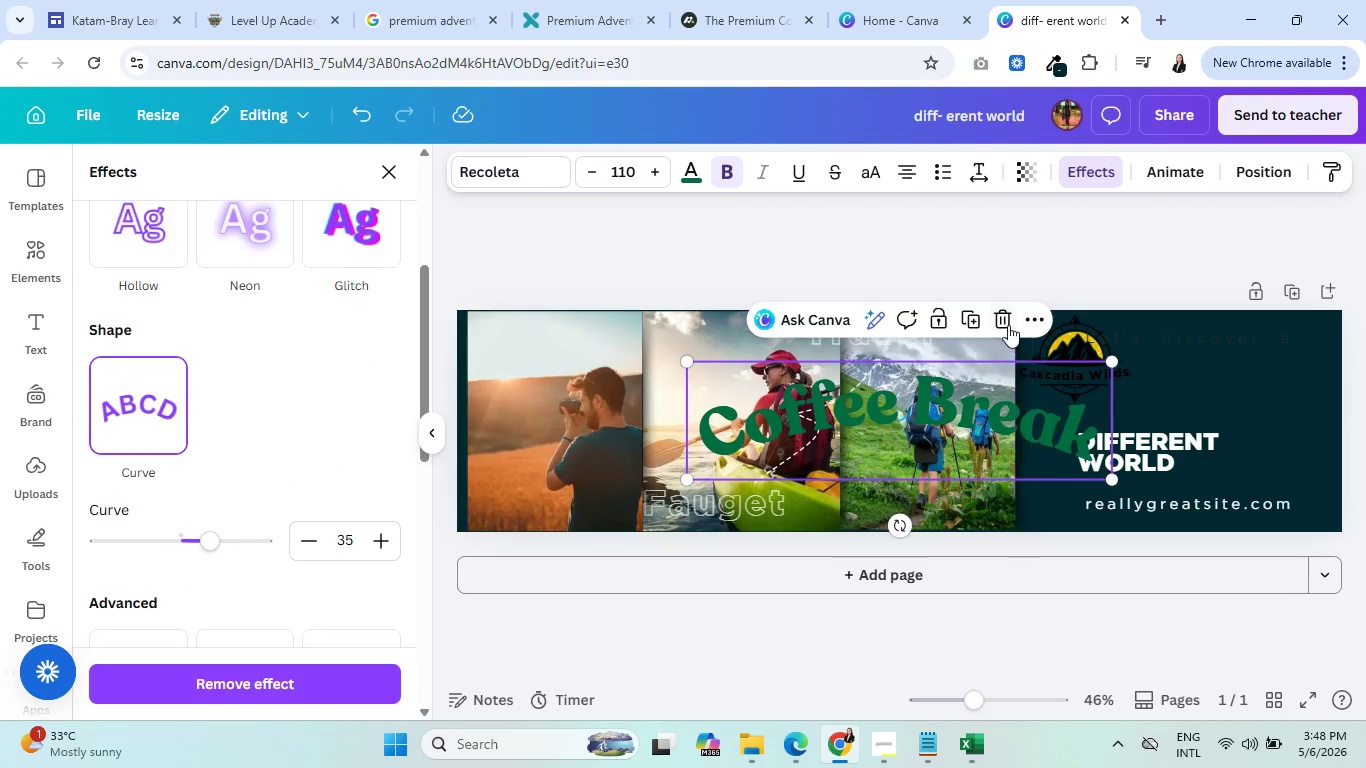 
left_click([1003, 318])
 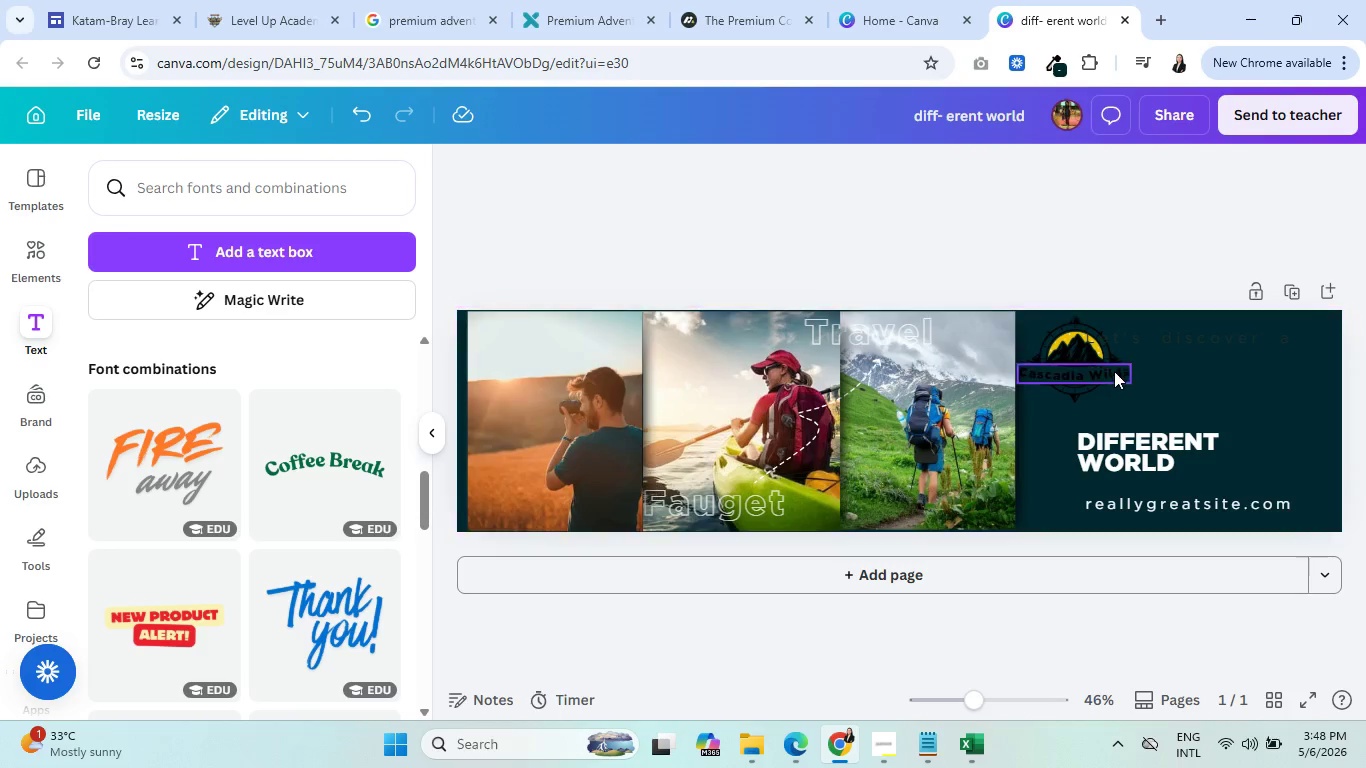 
left_click([1112, 372])
 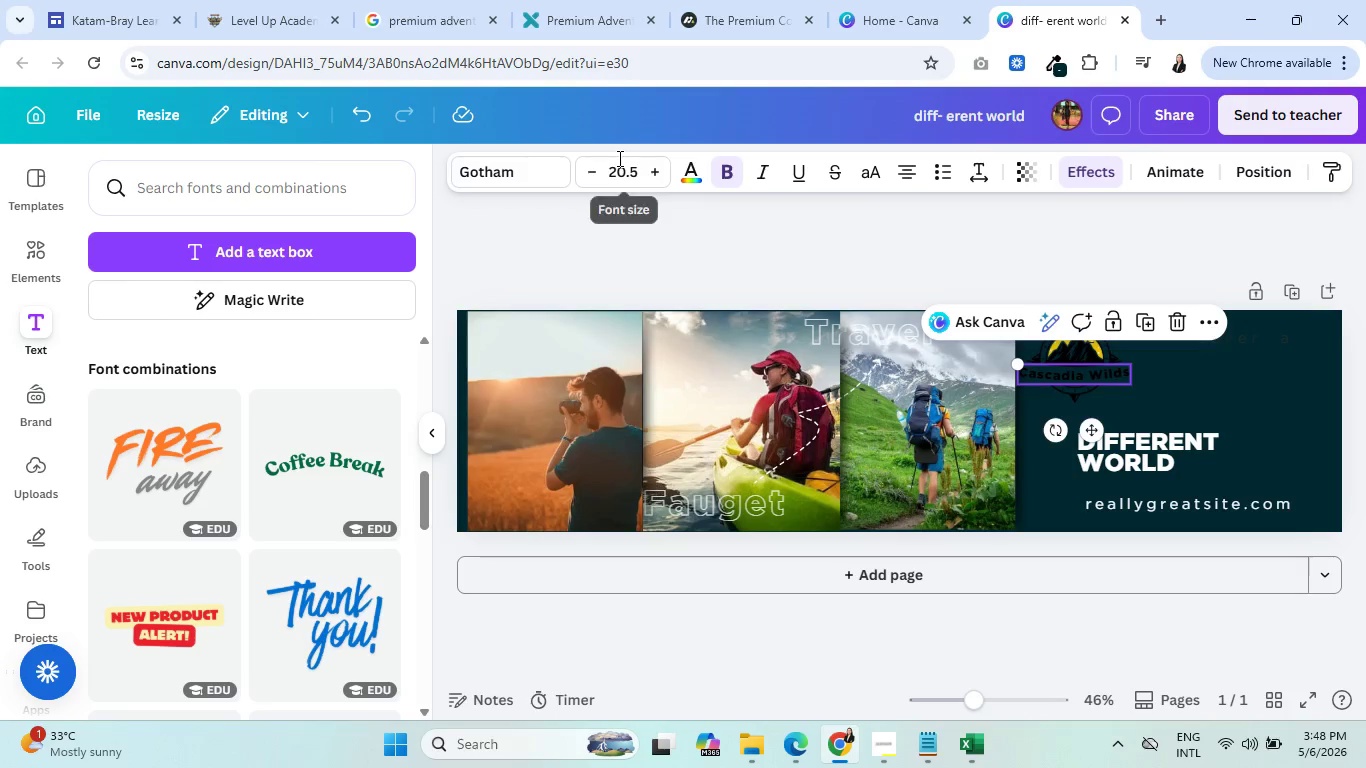 
left_click([596, 172])
 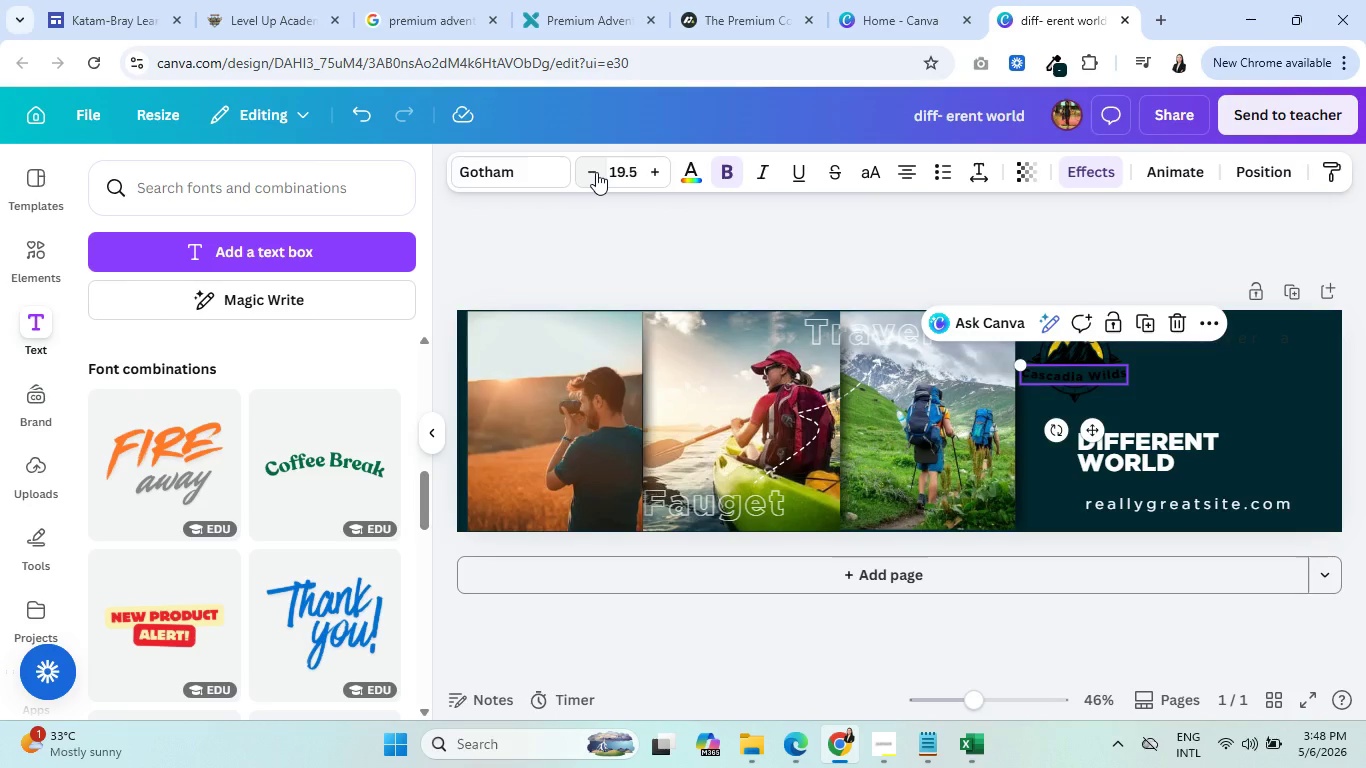 
left_click([596, 172])
 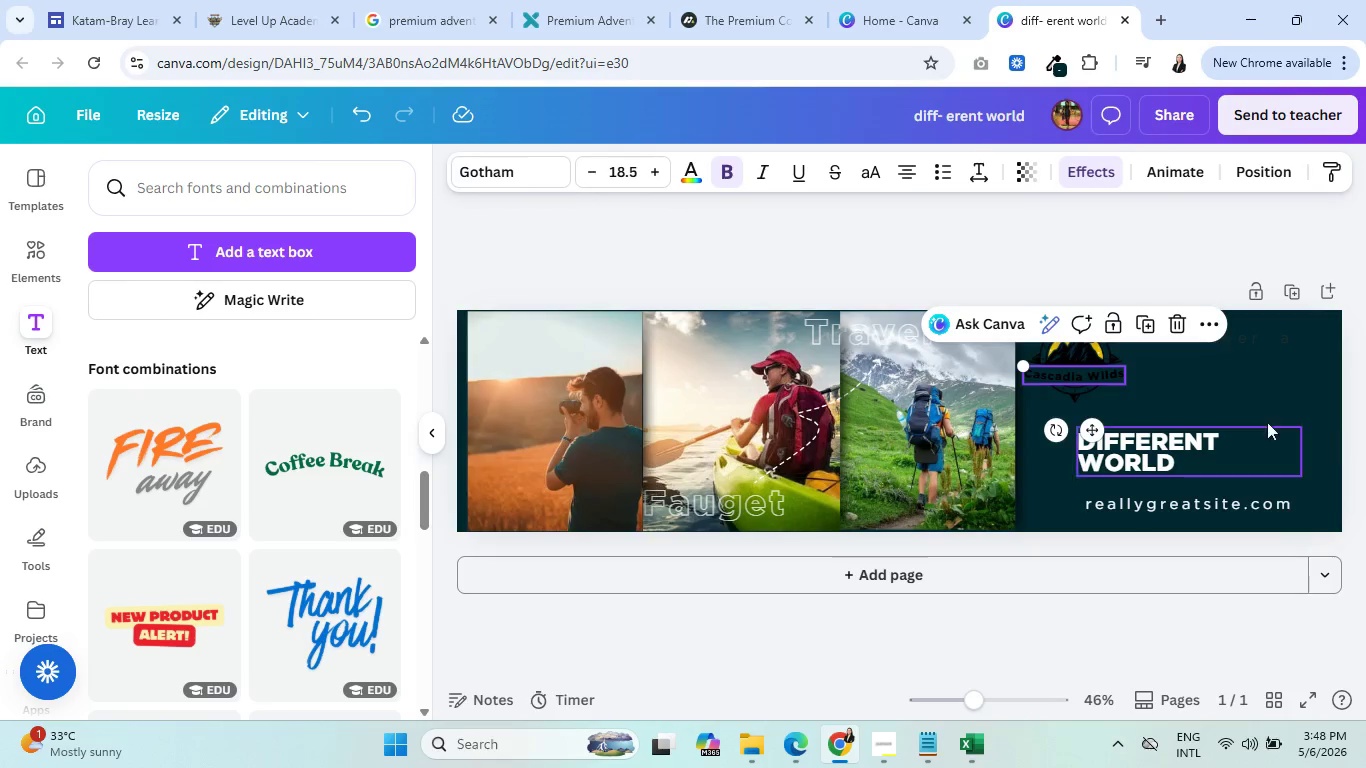 
left_click([1247, 400])
 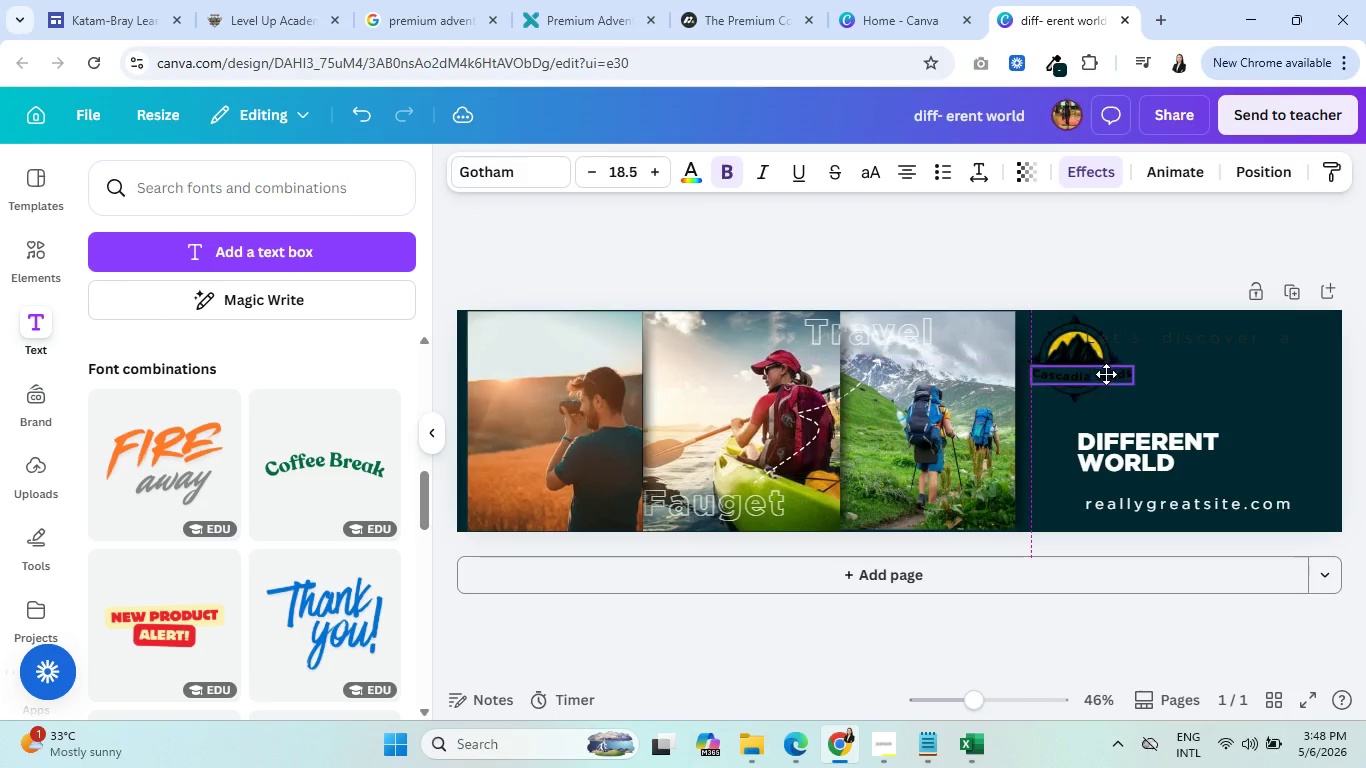 
wait(10.62)
 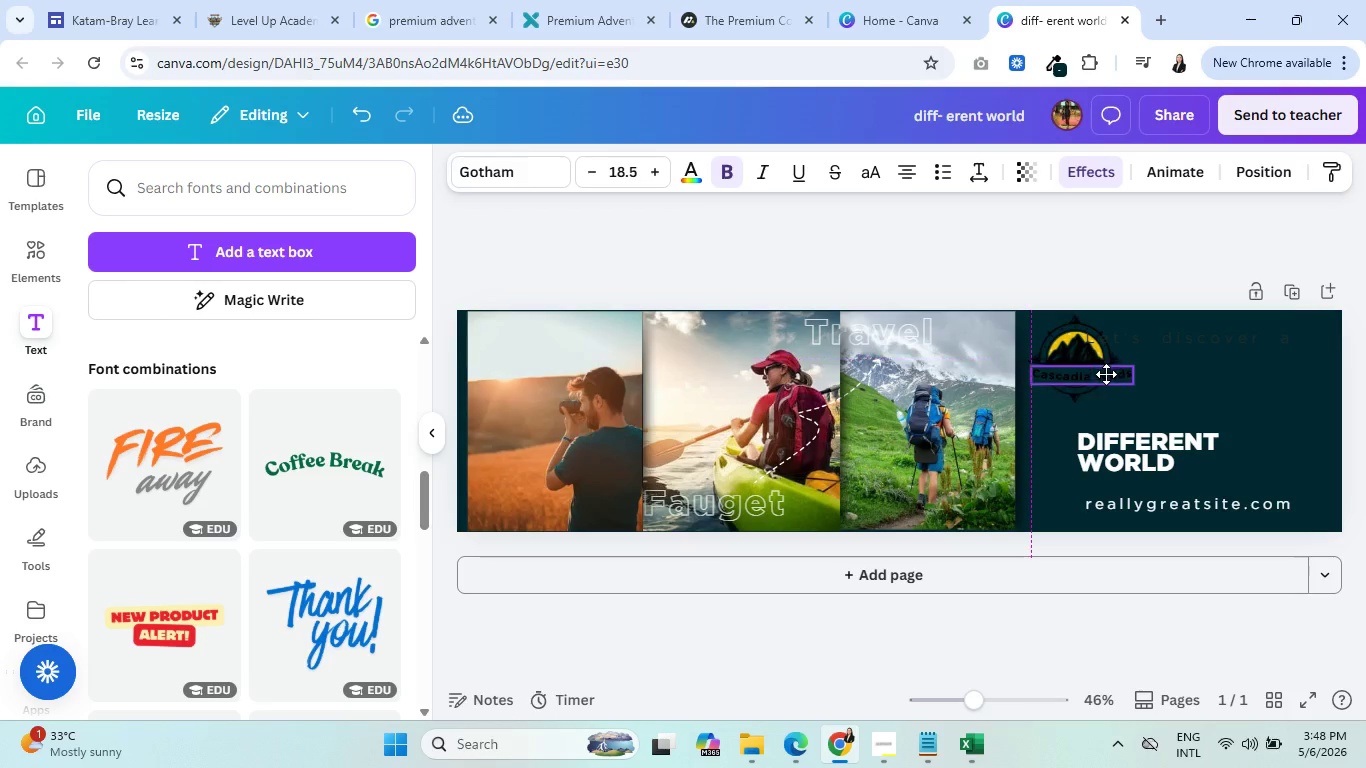 
left_click([1204, 381])
 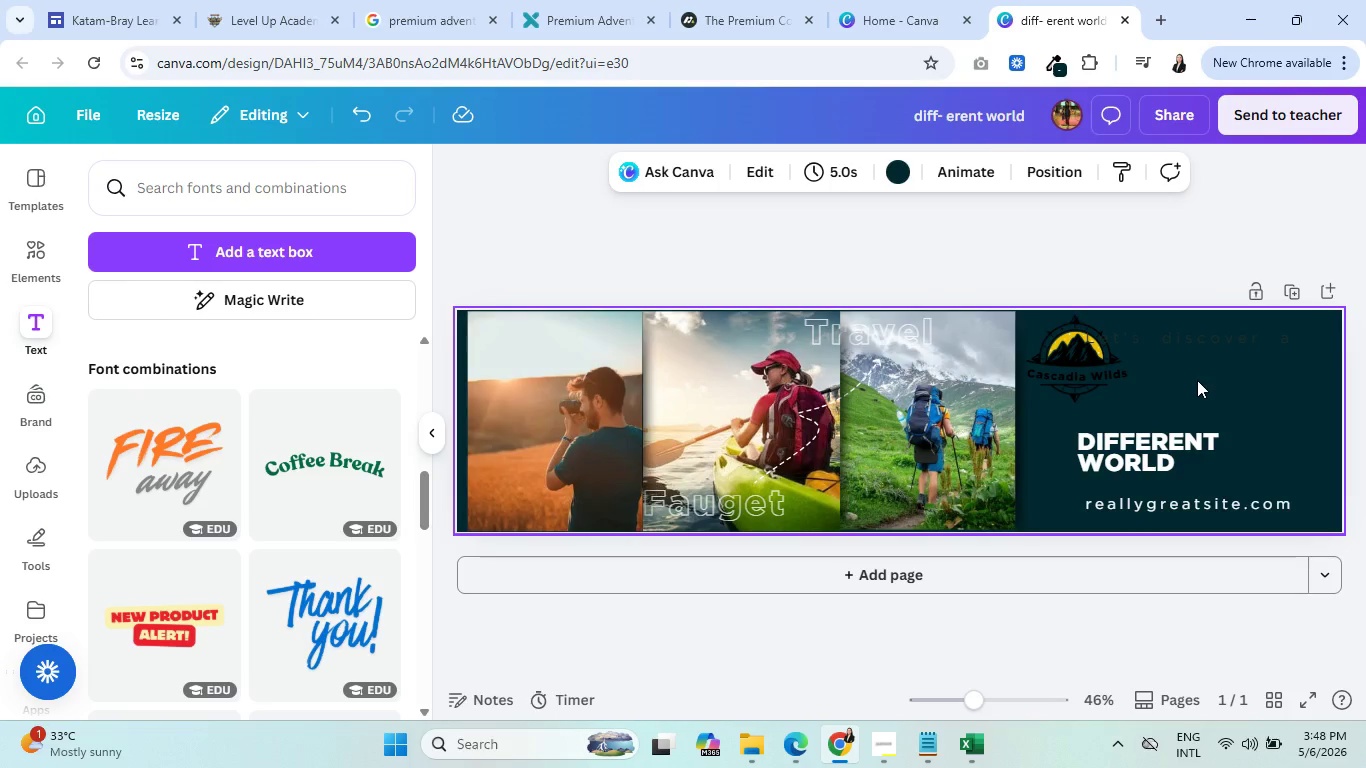 
left_click([1113, 371])
 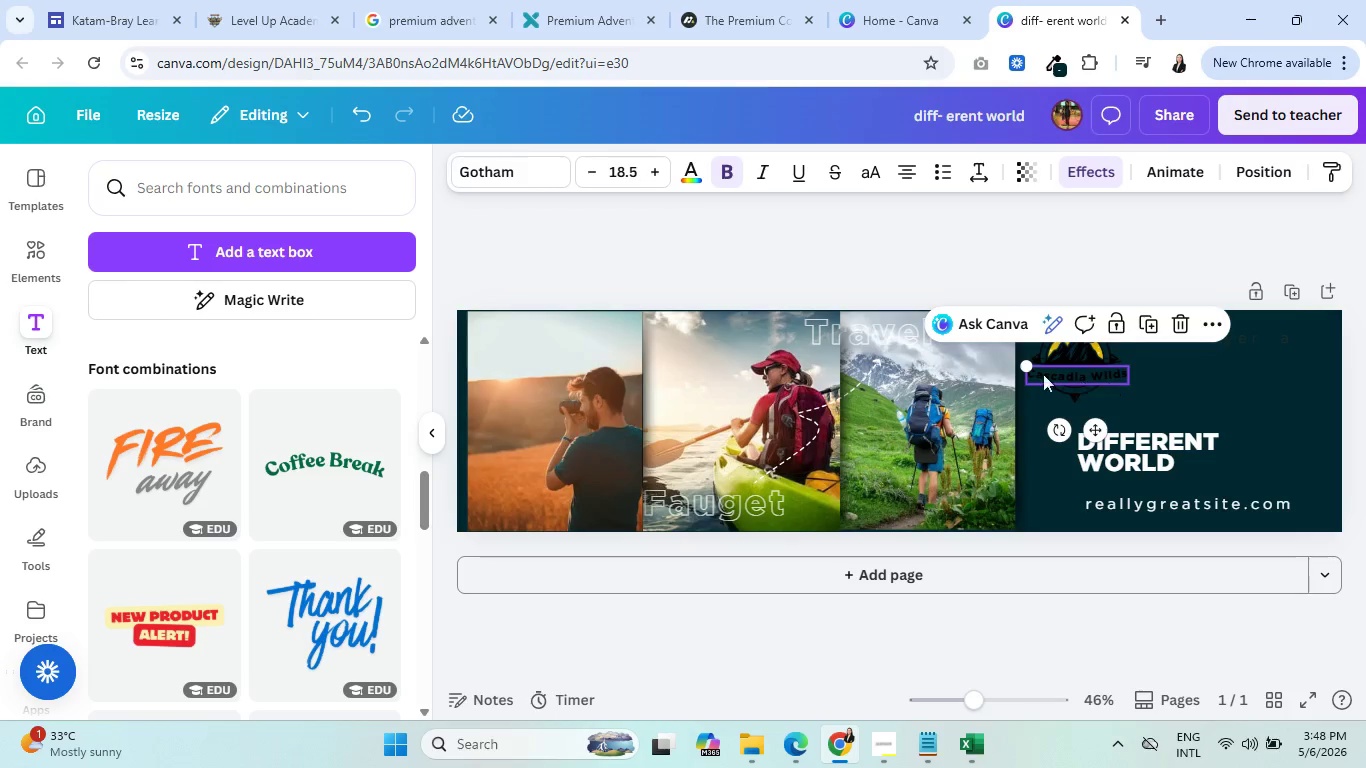 
left_click([690, 183])
 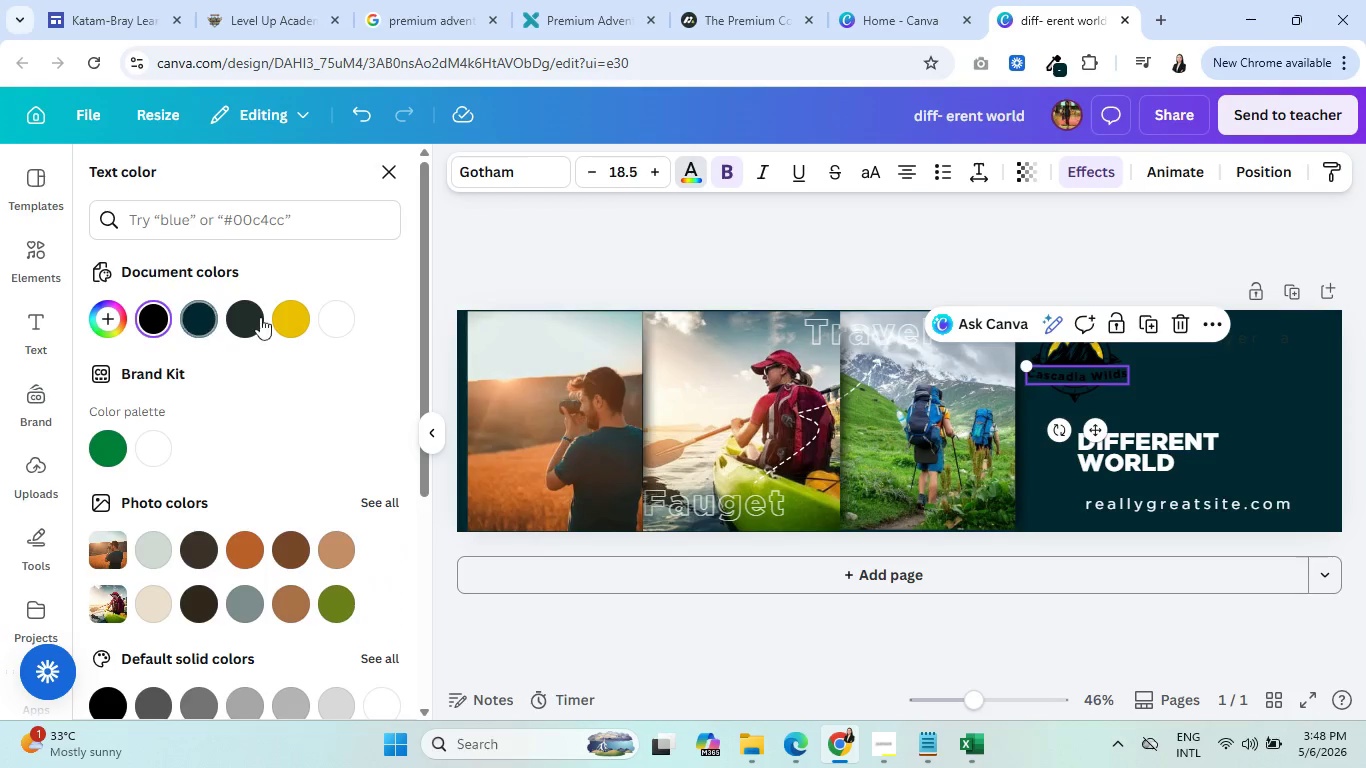 
left_click([283, 310])
 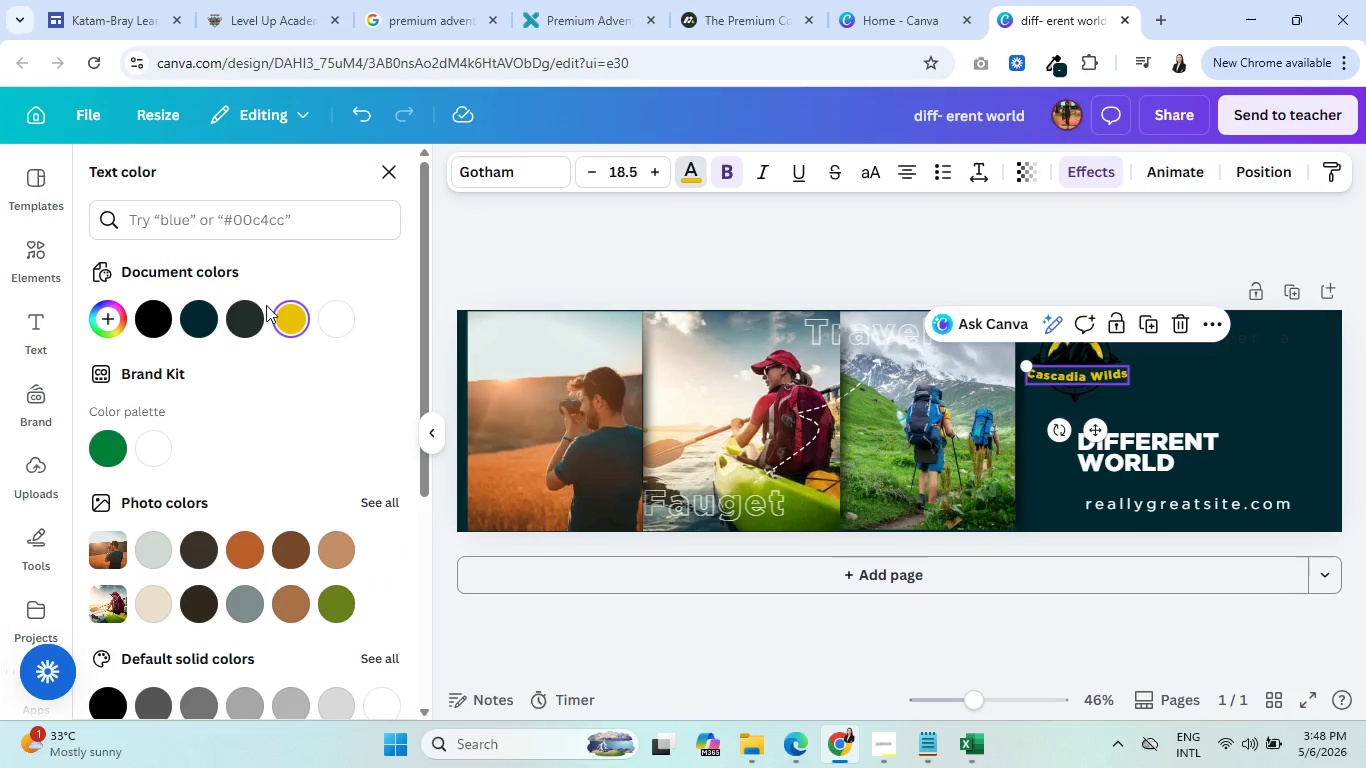 
left_click([261, 6])
 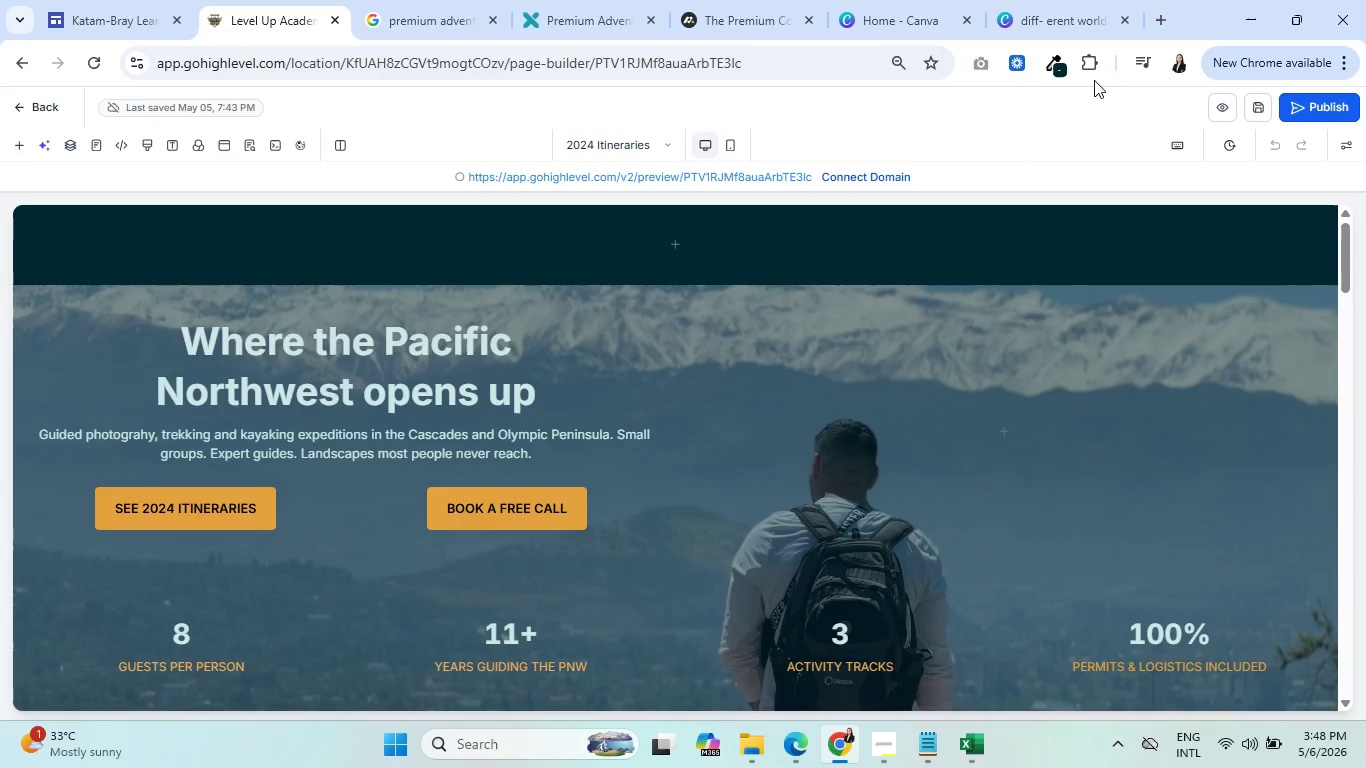 
left_click([1060, 69])
 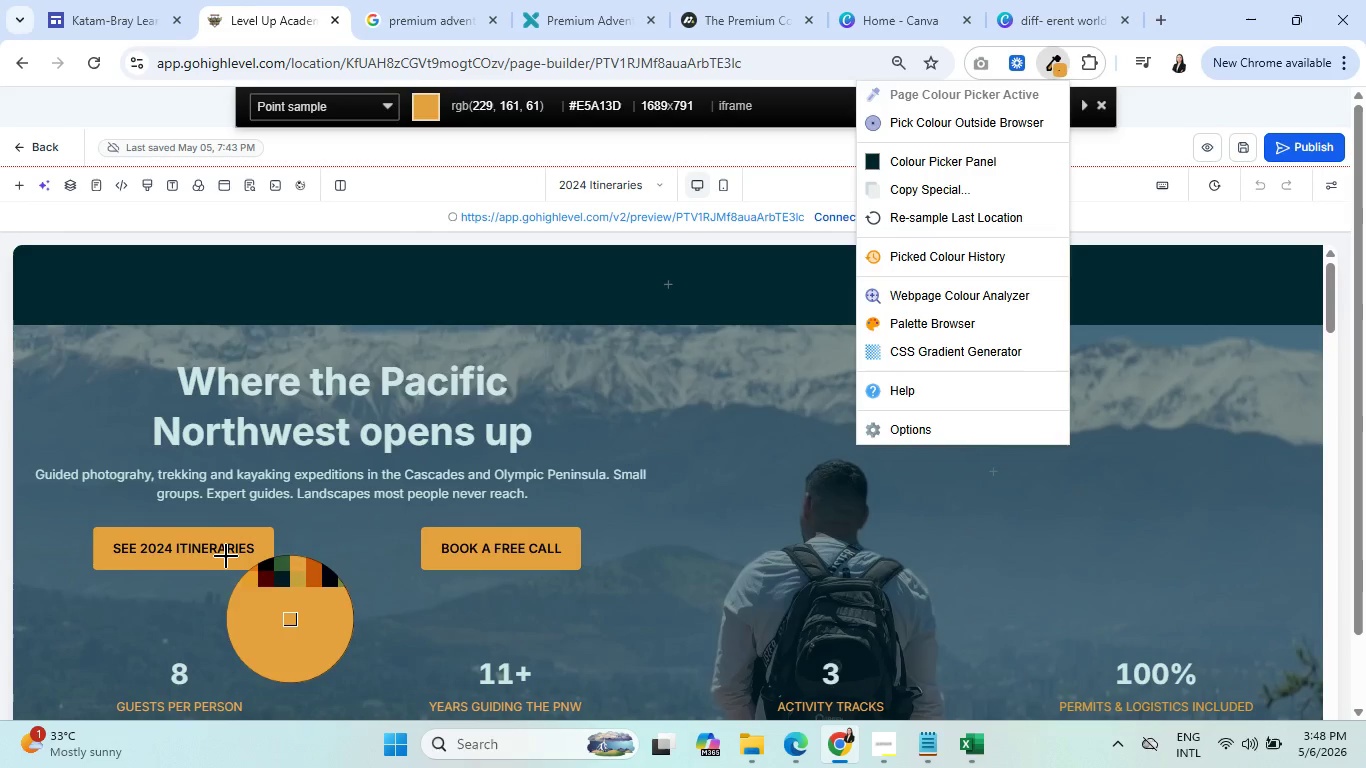 
left_click([225, 557])
 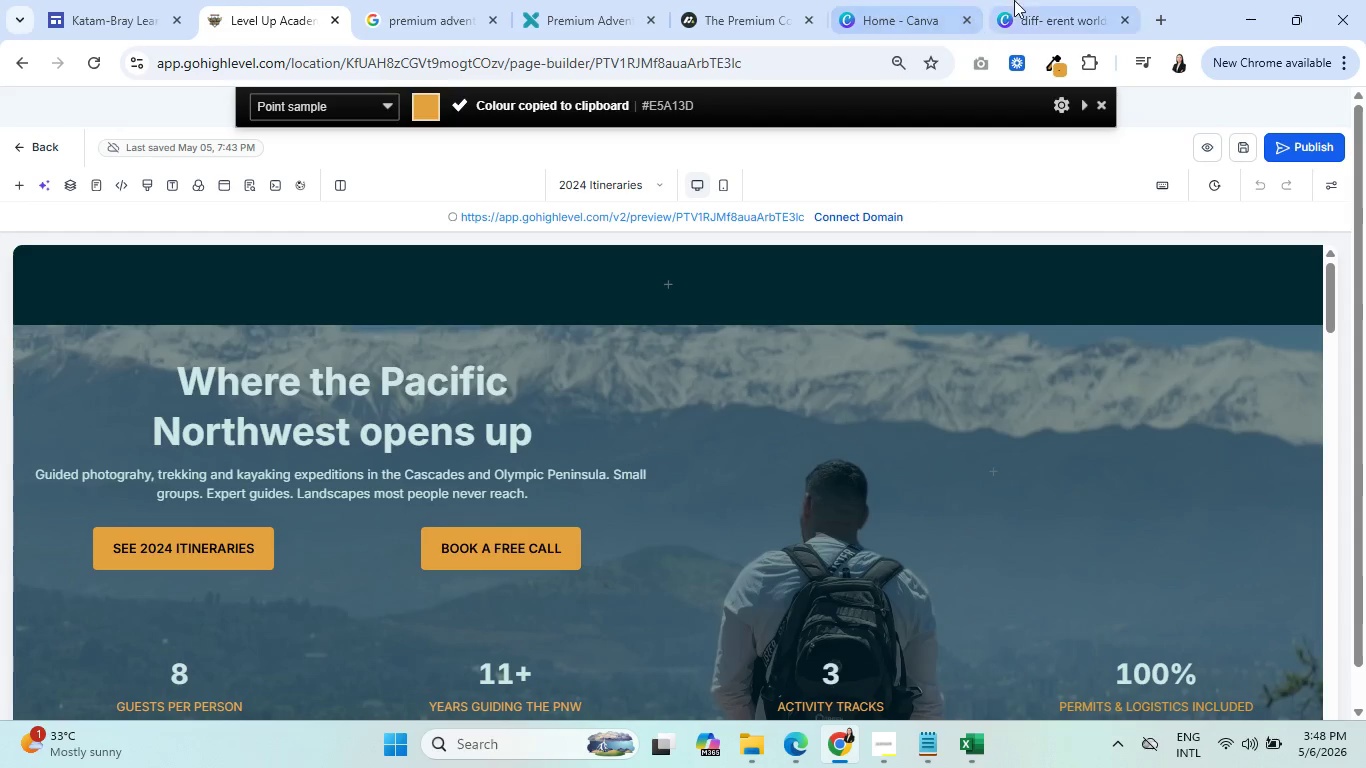 
left_click([1036, 0])
 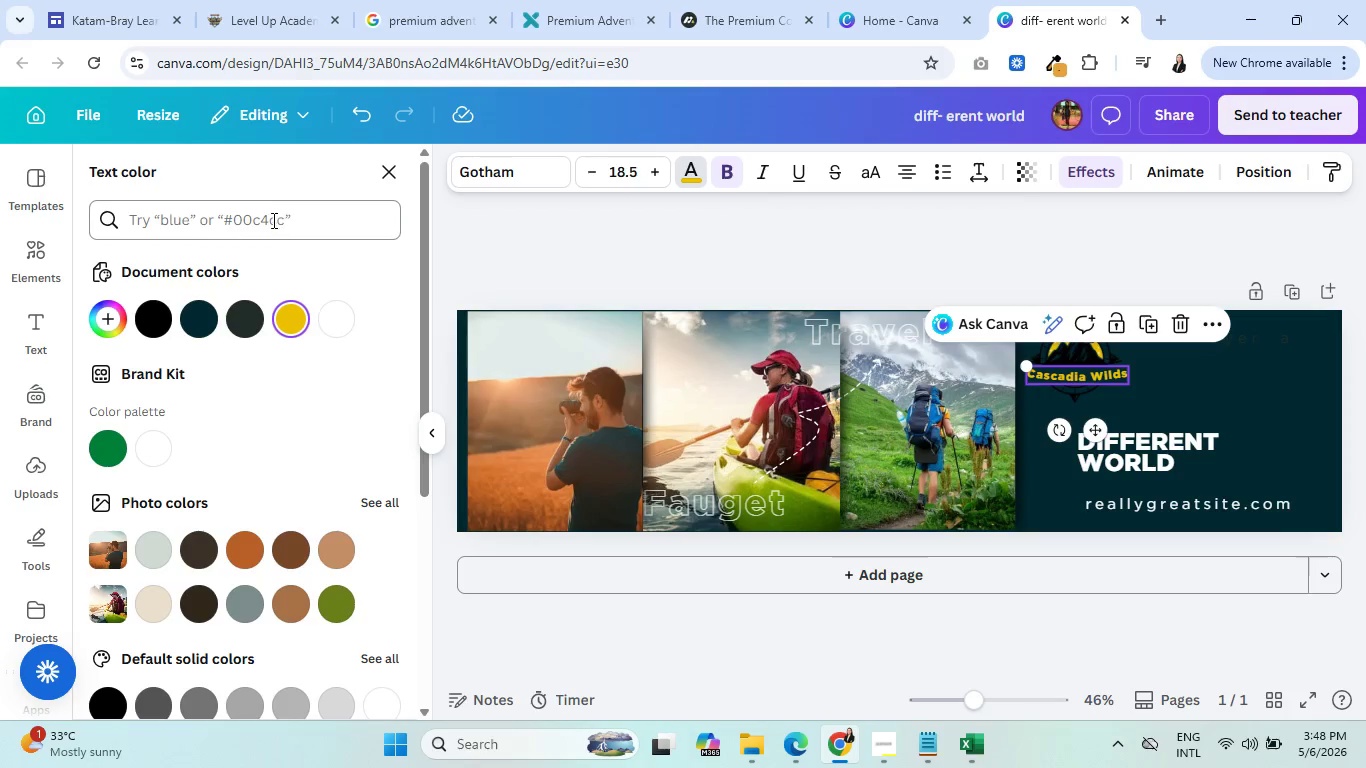 
left_click([272, 220])
 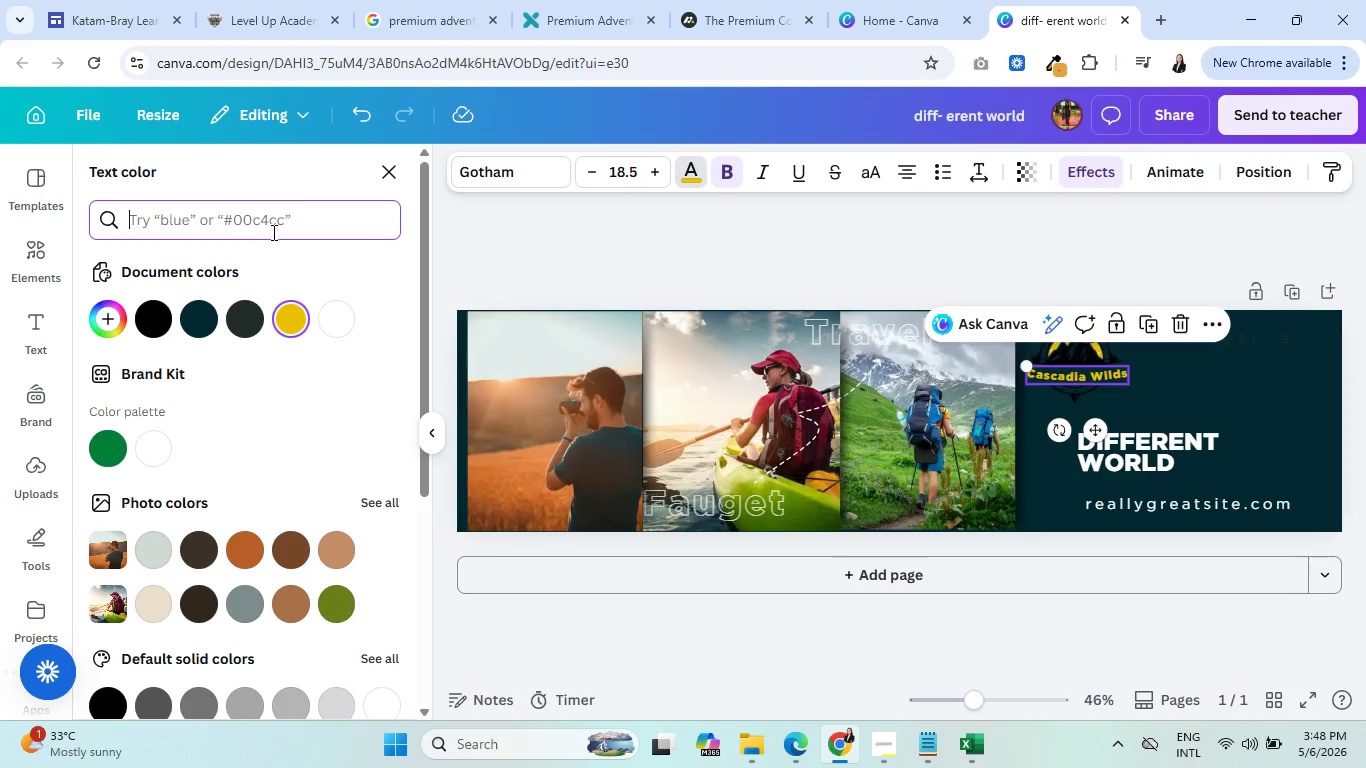 
key(Control+V)
 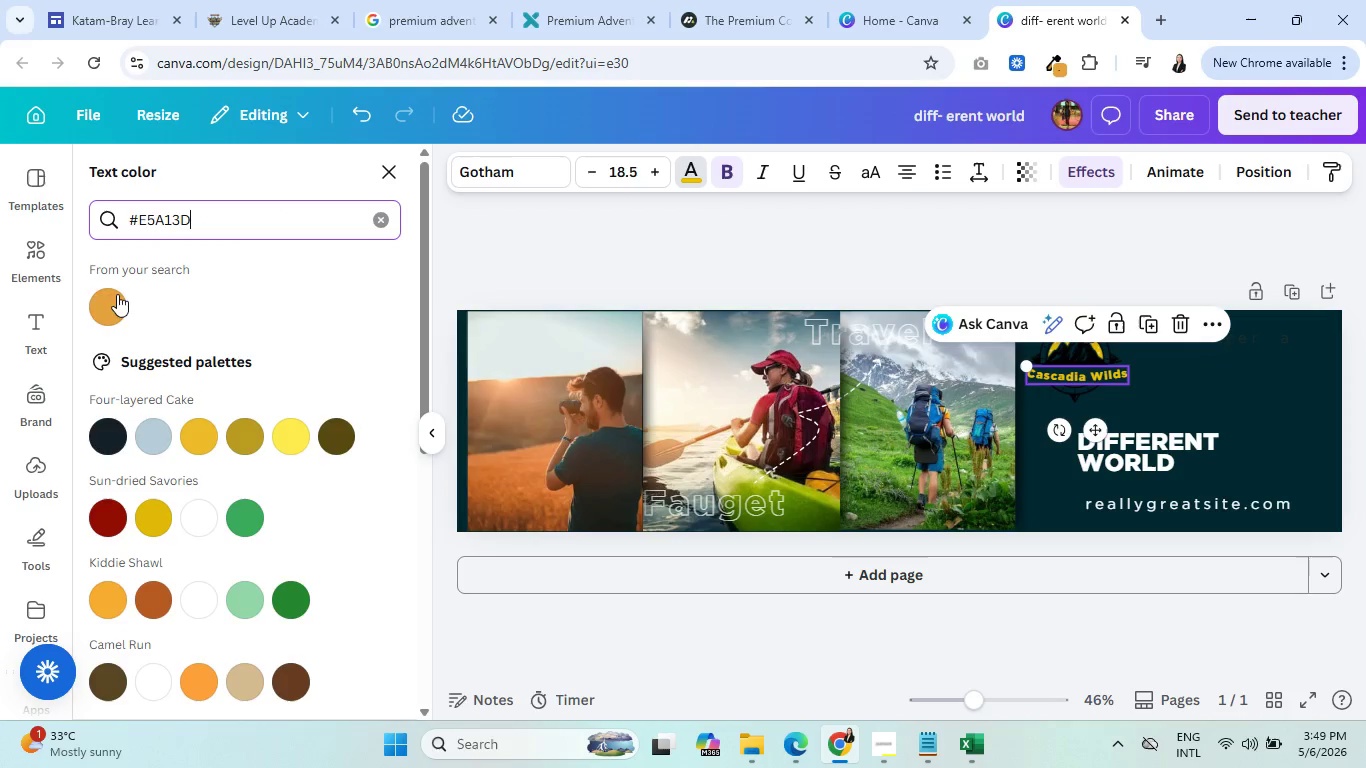 
left_click([111, 303])
 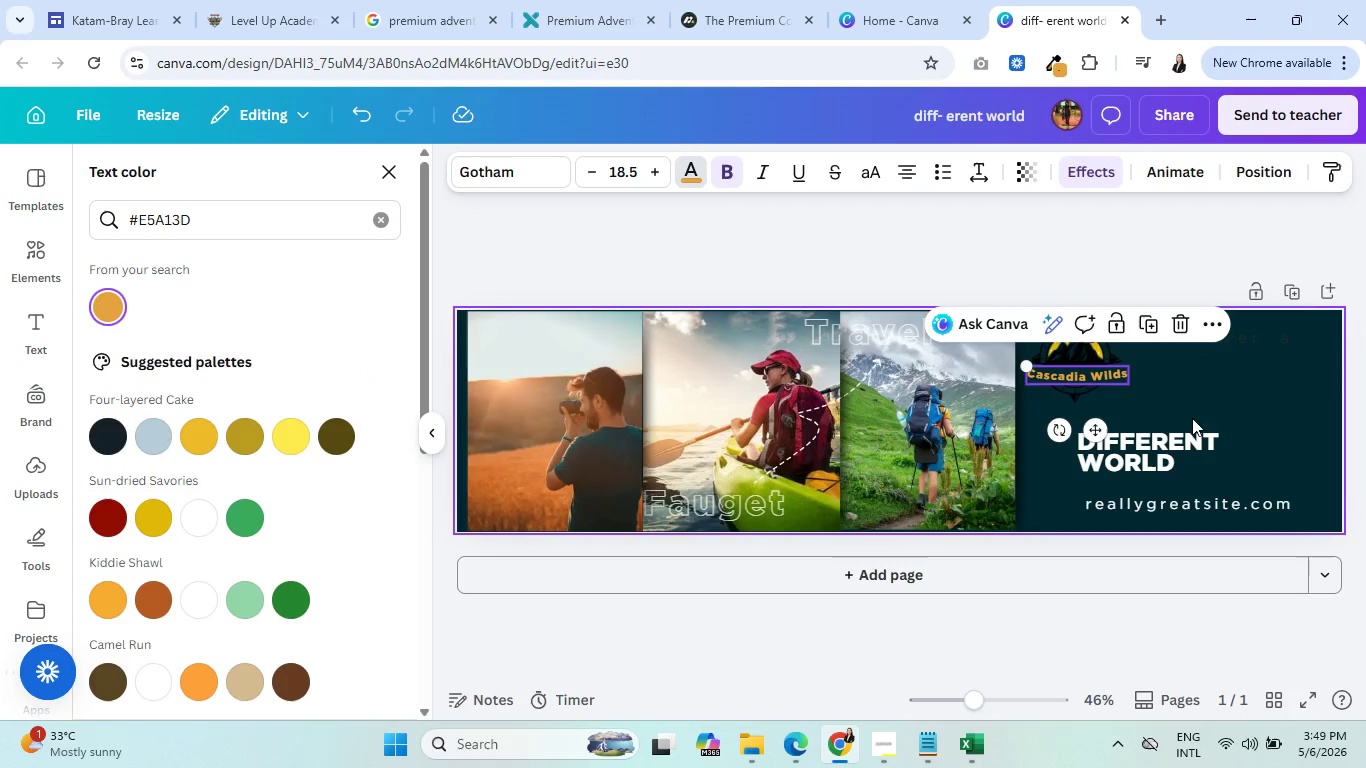 
left_click([1229, 387])
 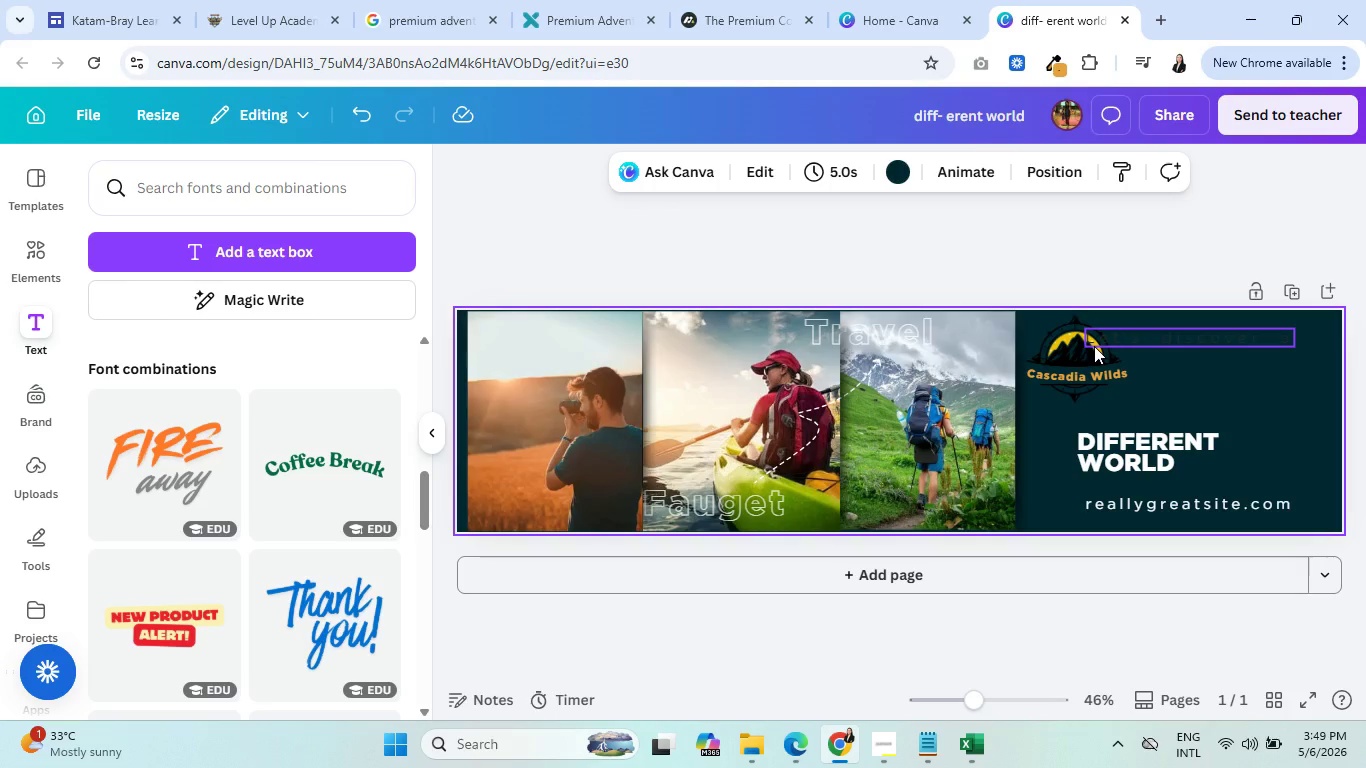 
left_click([1096, 352])
 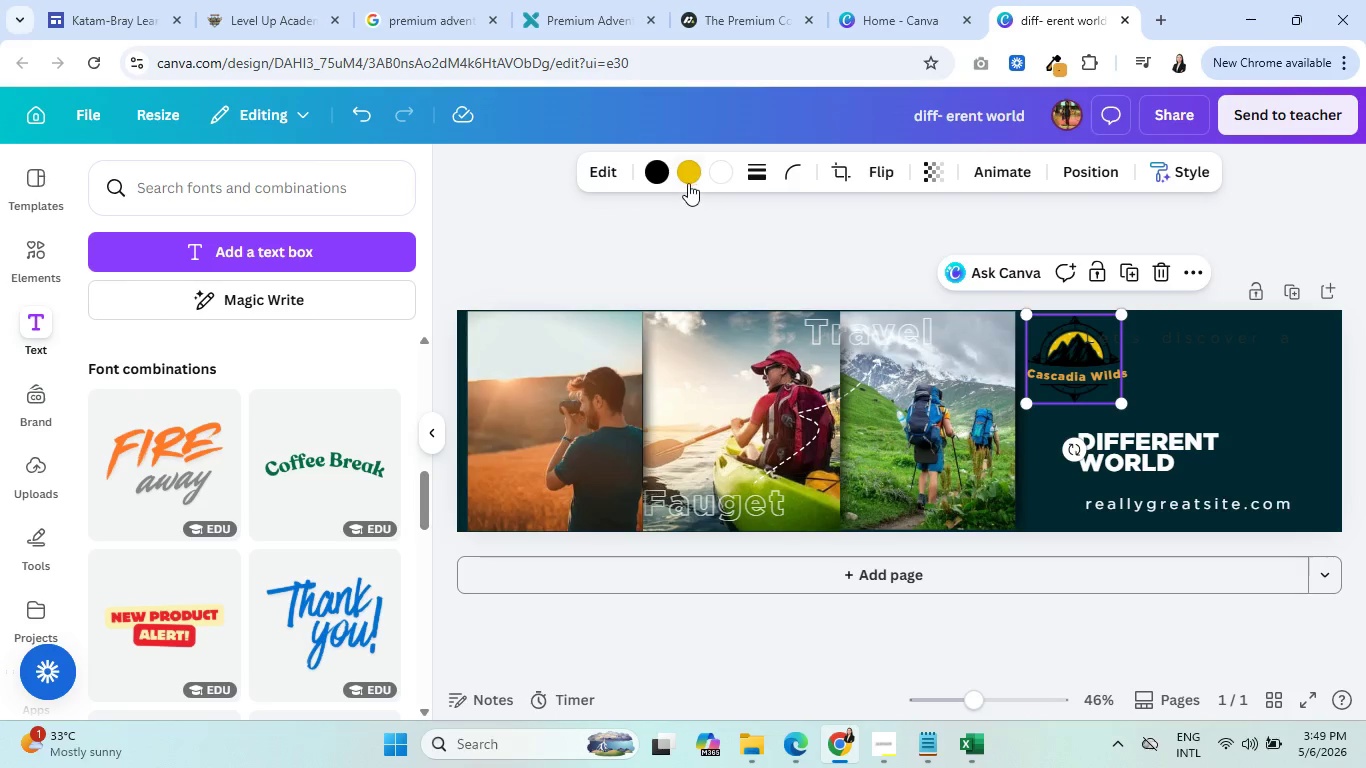 
left_click([682, 179])
 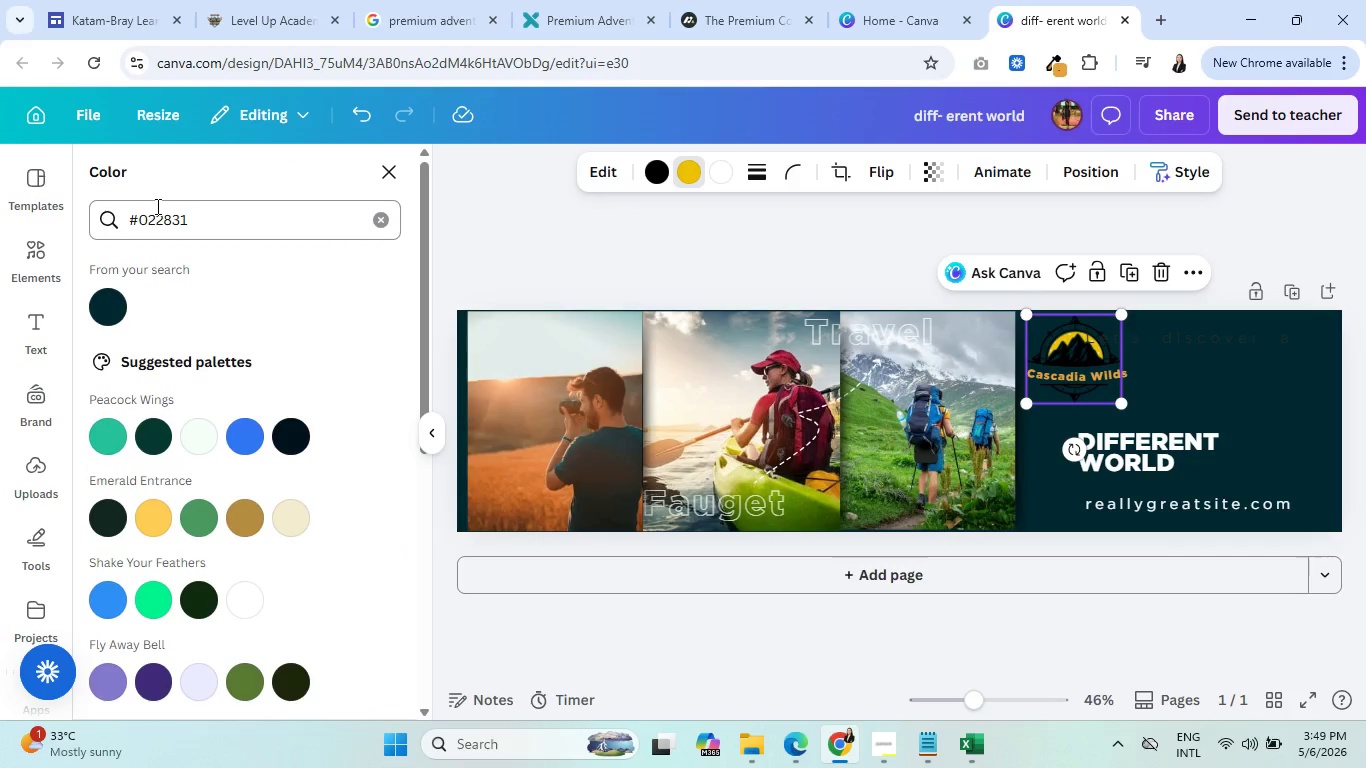 
double_click([156, 206])
 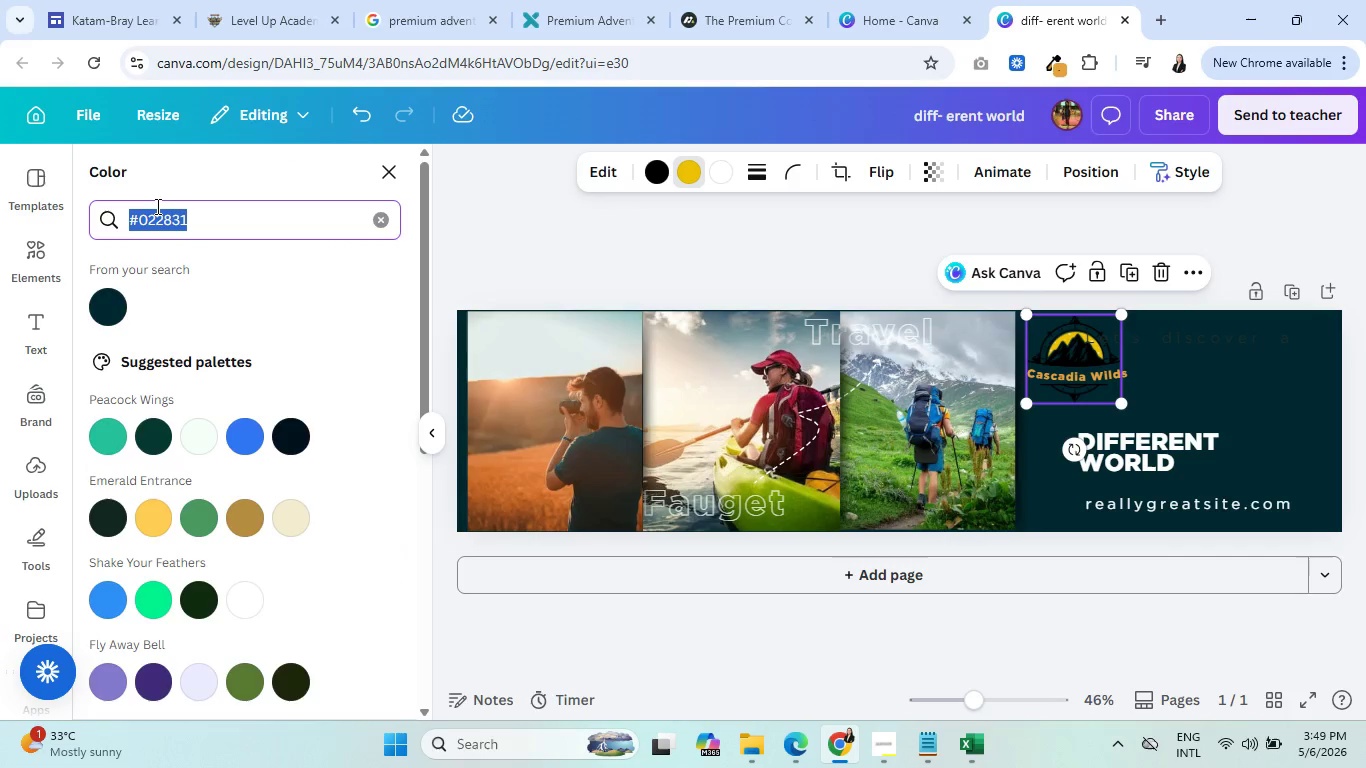 
triple_click([156, 206])
 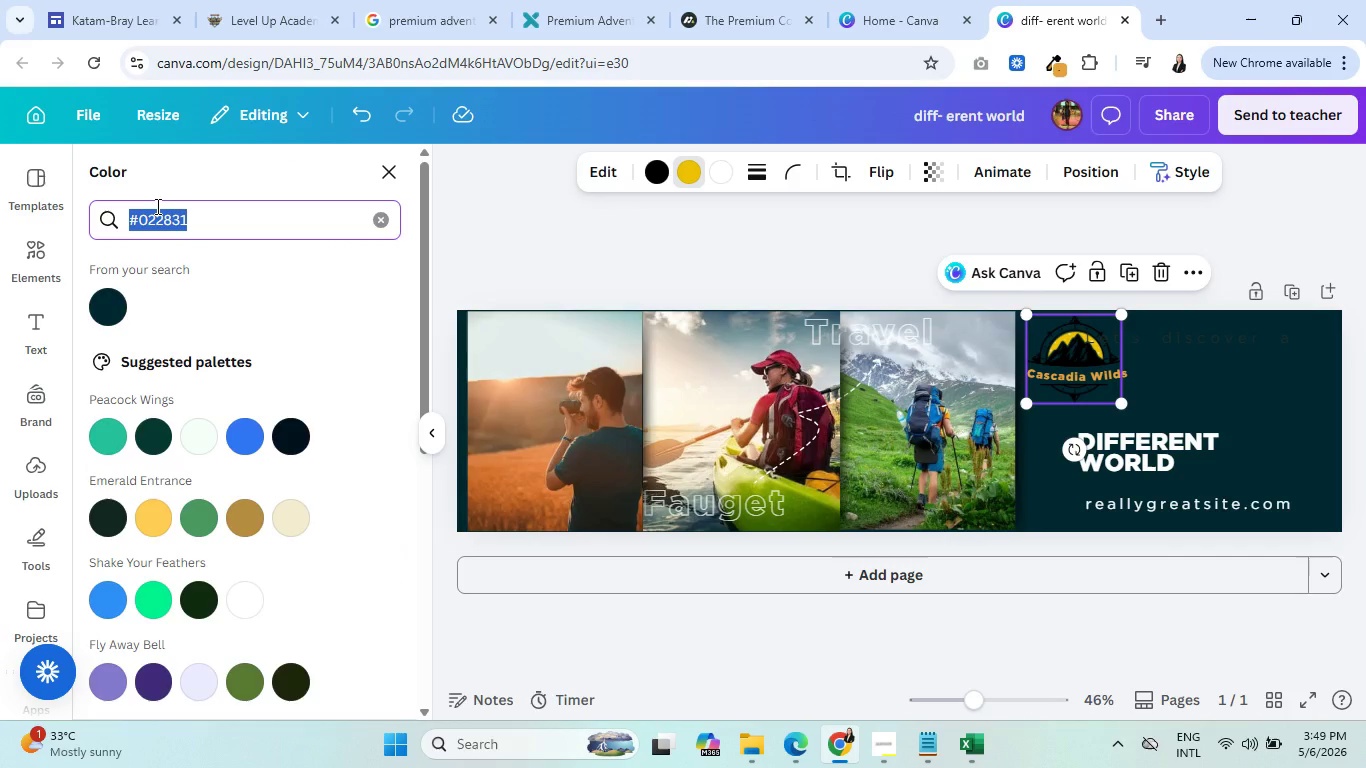 
key(Control+V)
 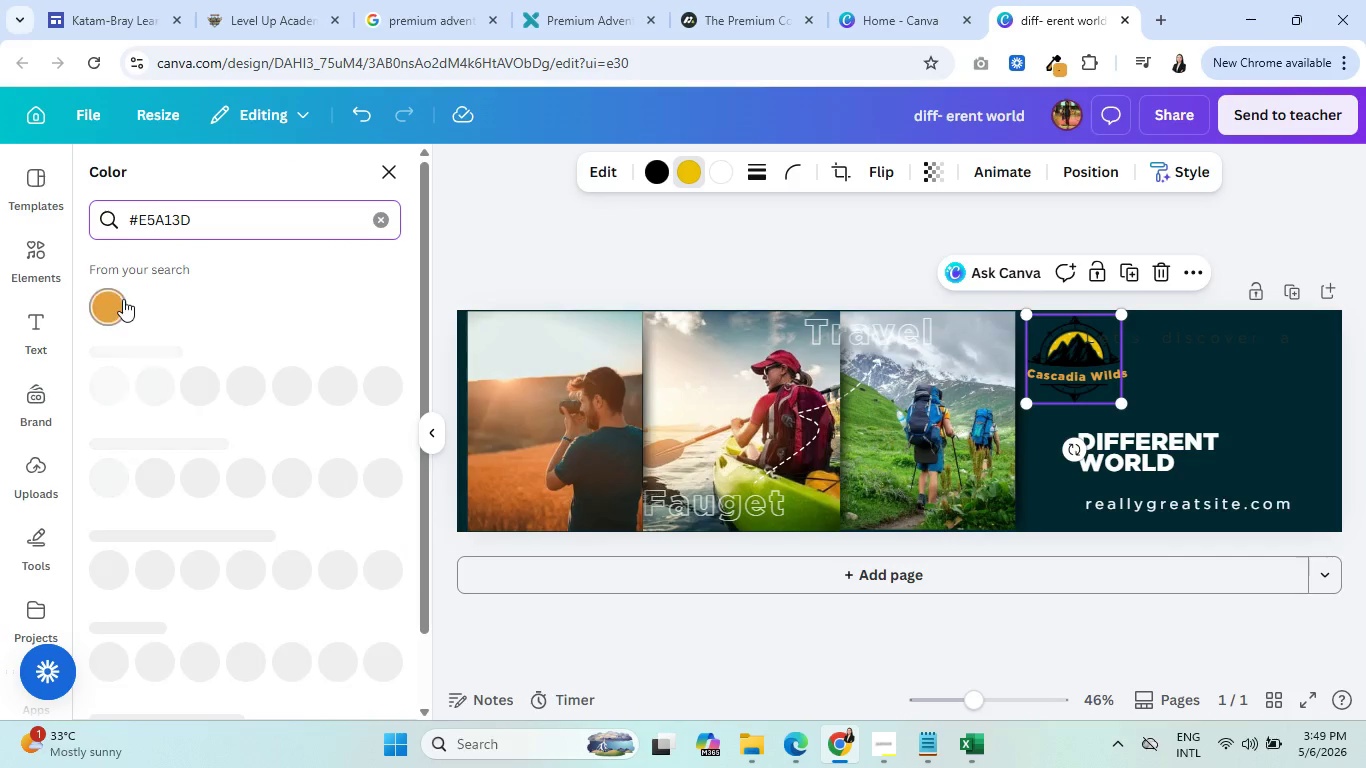 
left_click([118, 301])
 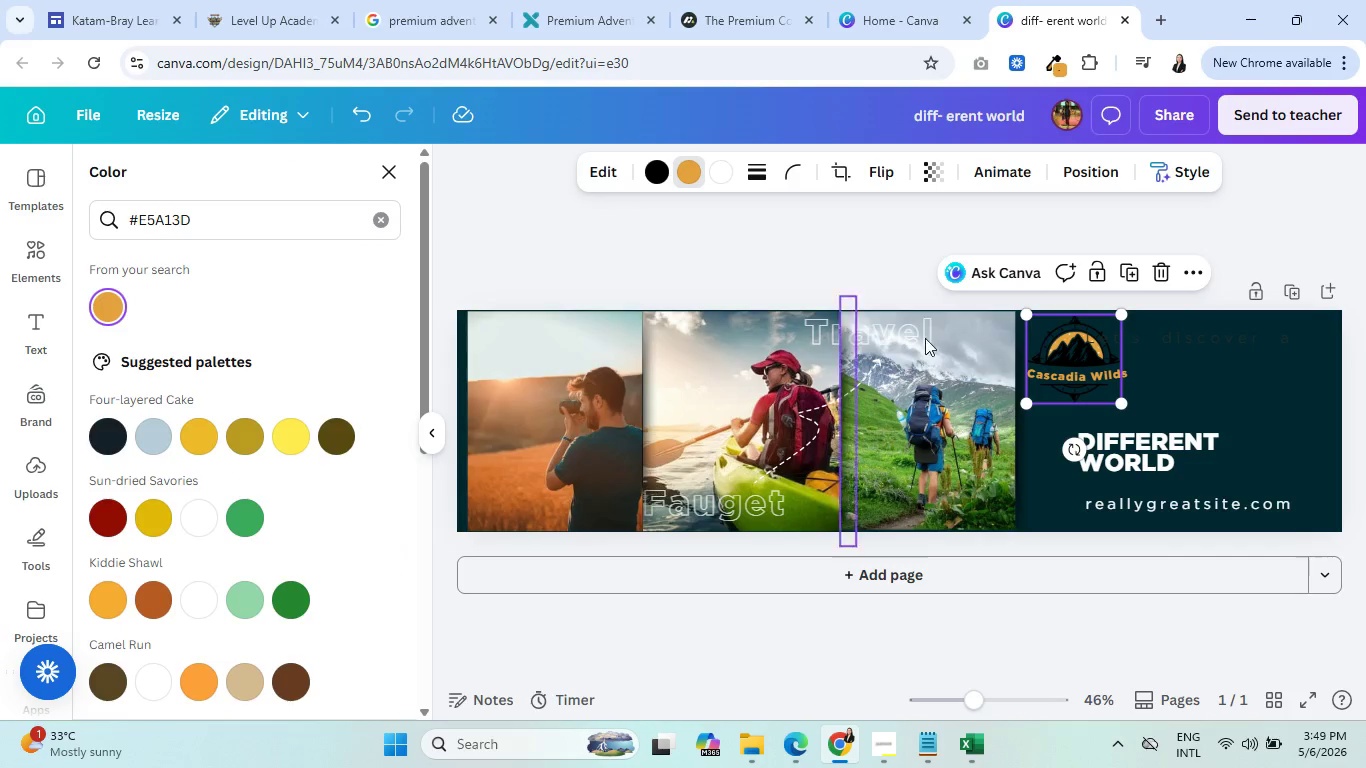 
left_click([1186, 369])
 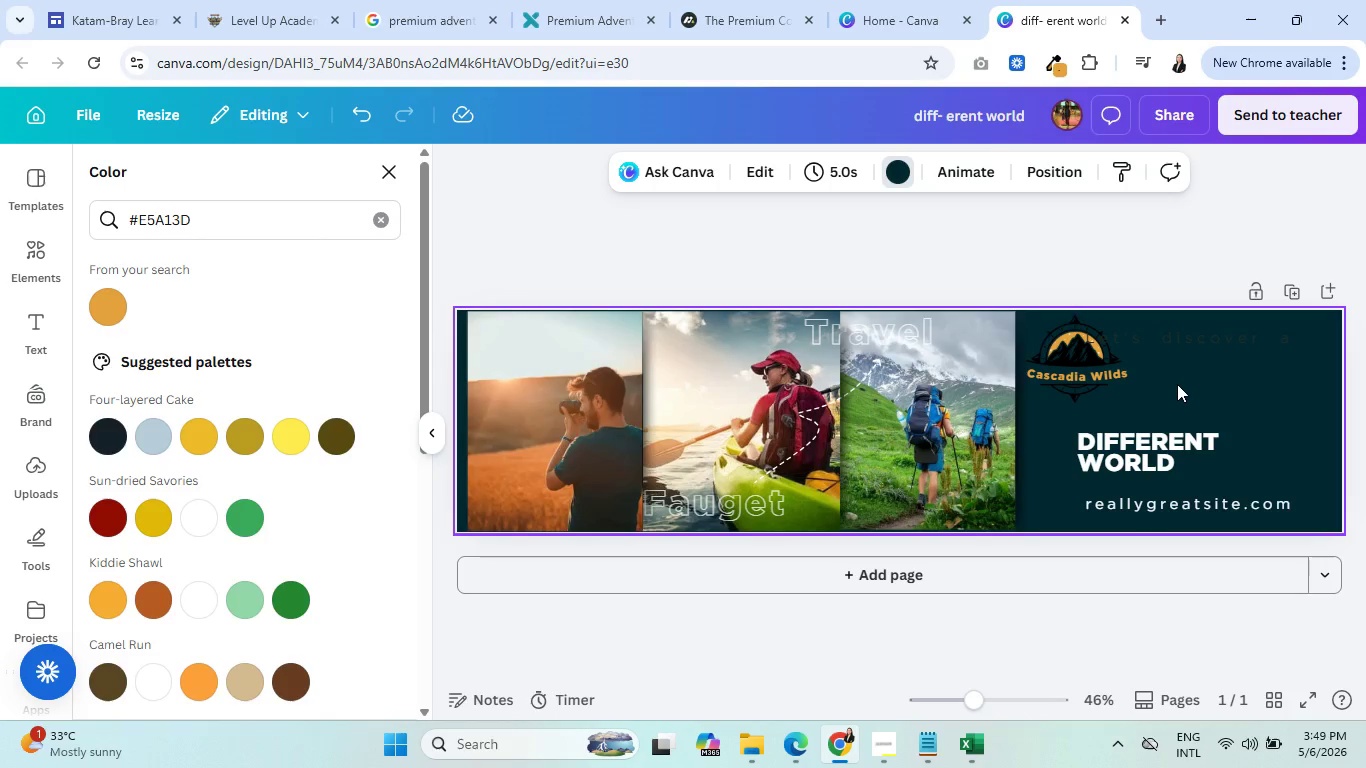 
wait(5.34)
 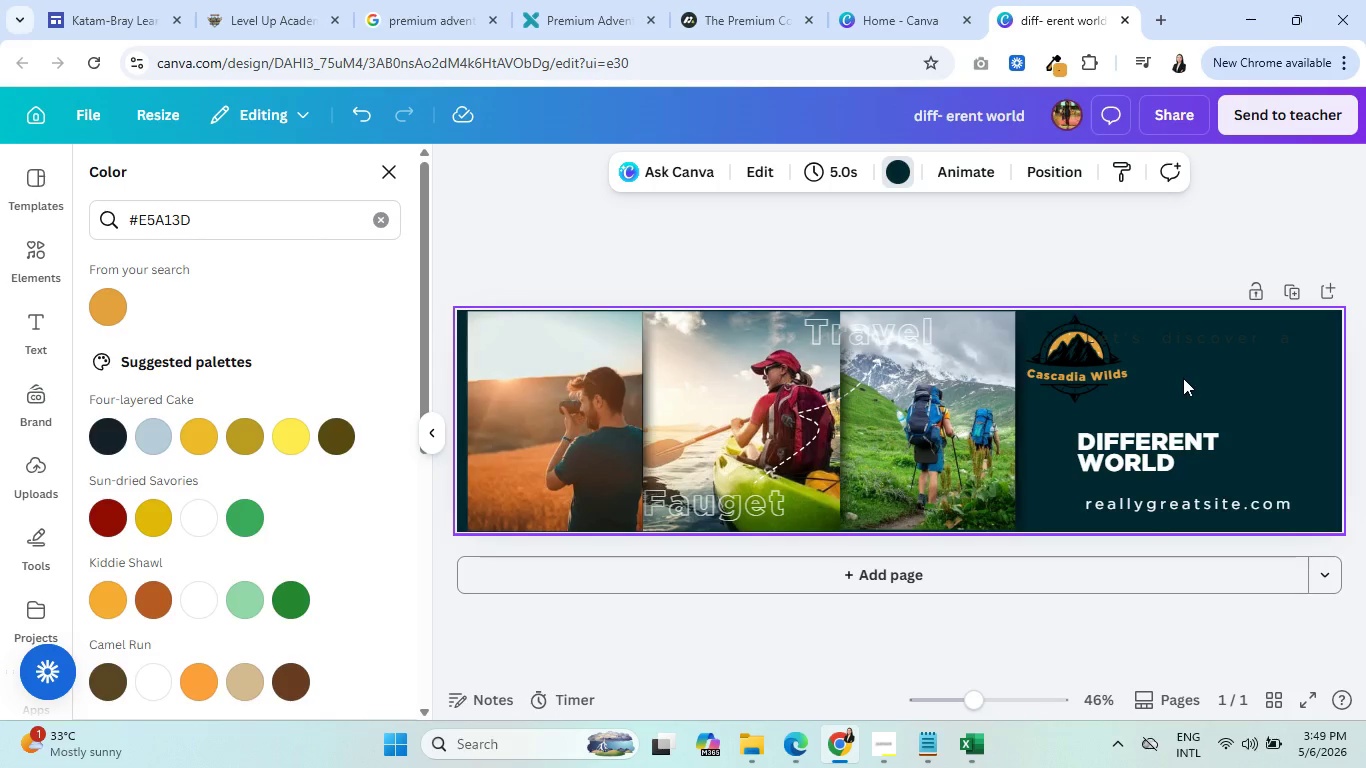 
left_click([1107, 351])
 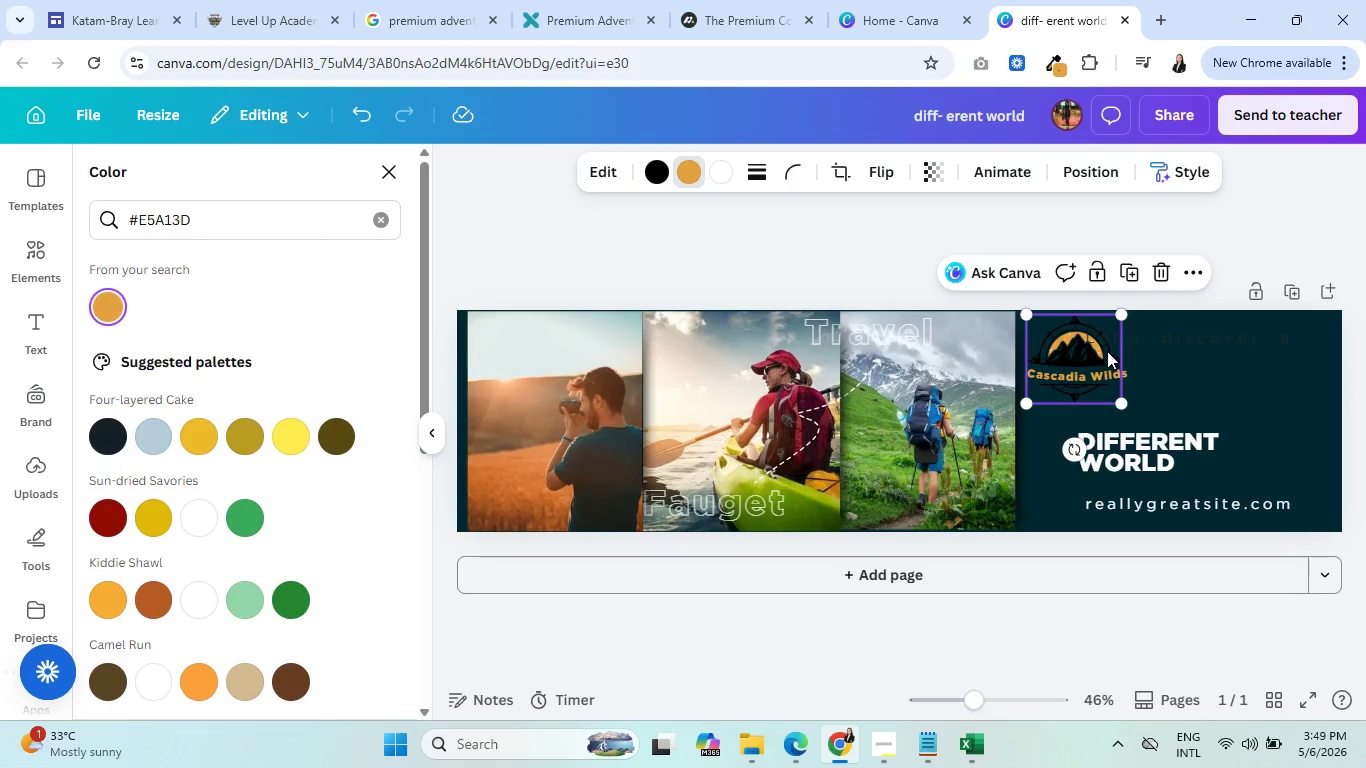 
mouse_move([663, 181])
 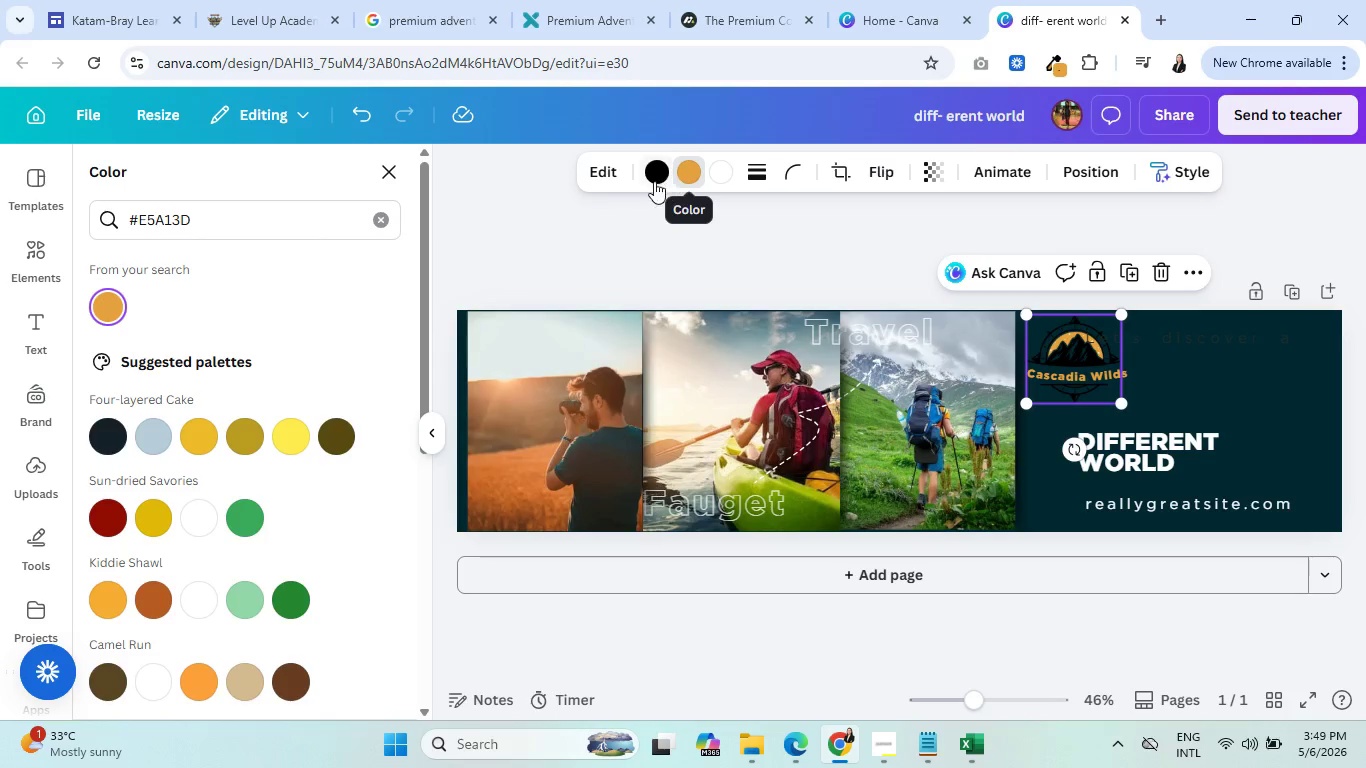 
left_click([654, 176])
 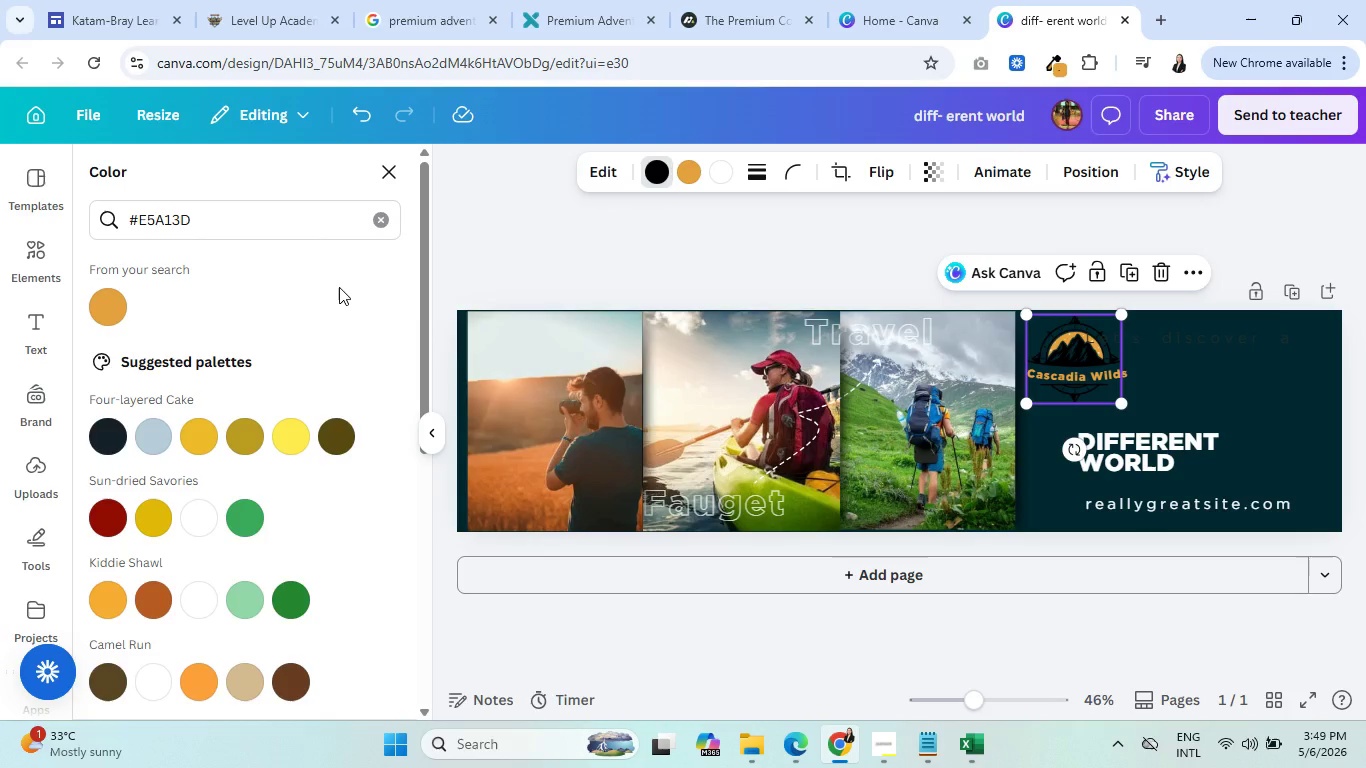 
scroll: coordinate [277, 420], scroll_direction: down, amount: 4.0
 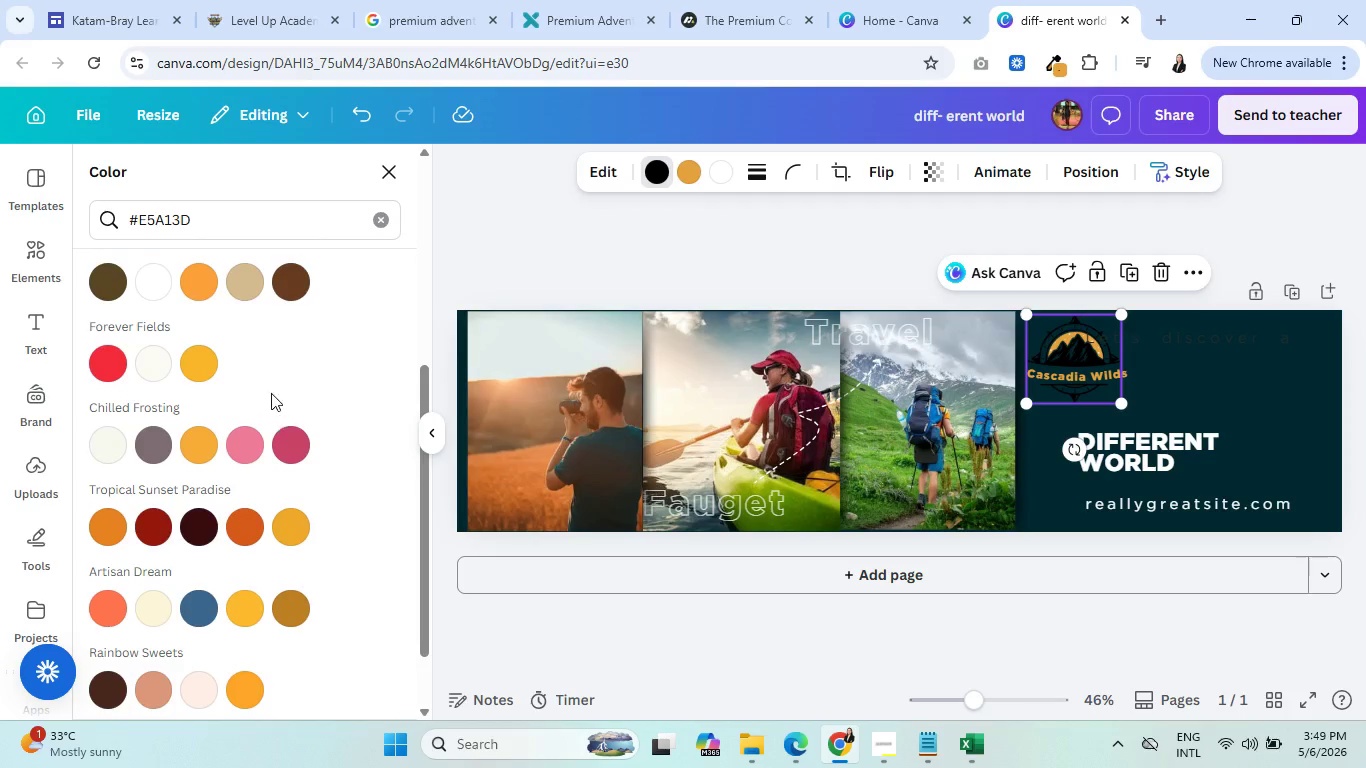 
scroll: coordinate [271, 390], scroll_direction: up, amount: 3.0
 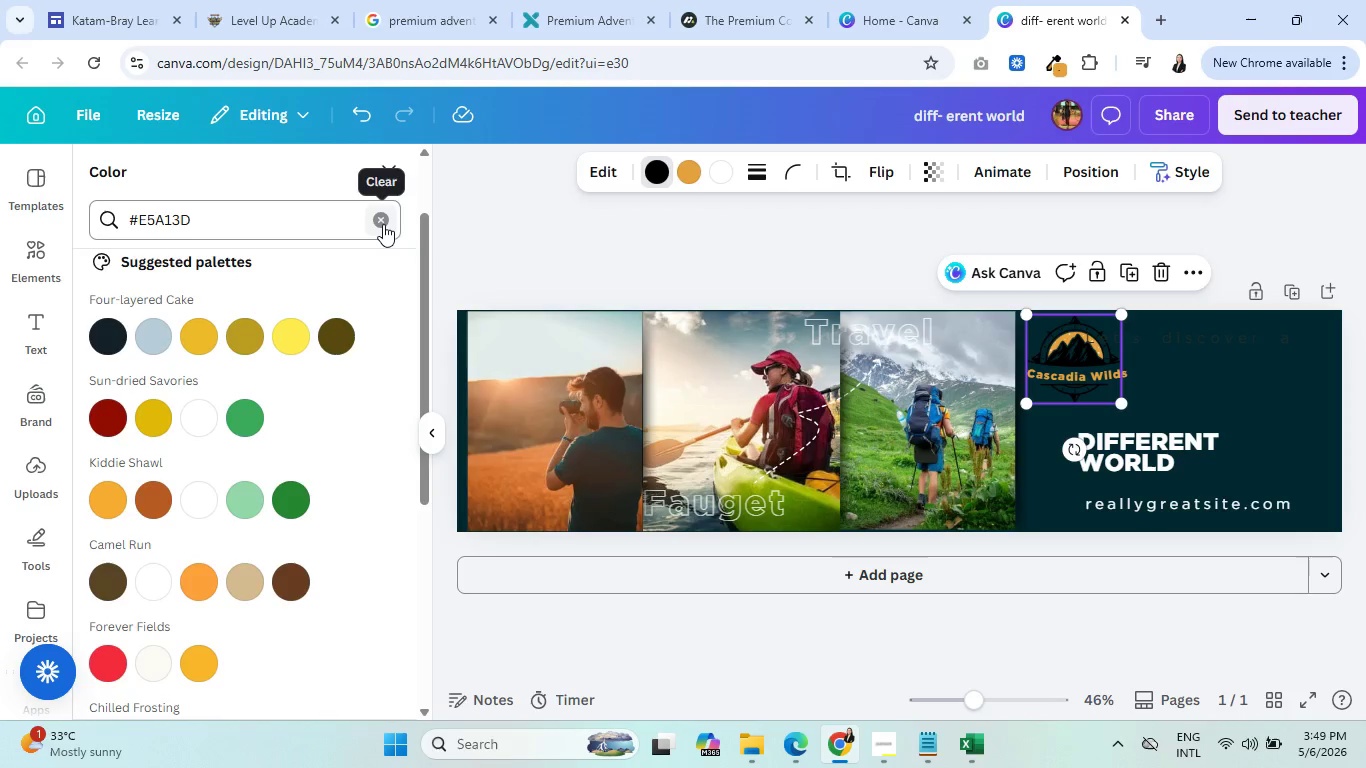 
left_click([383, 224])
 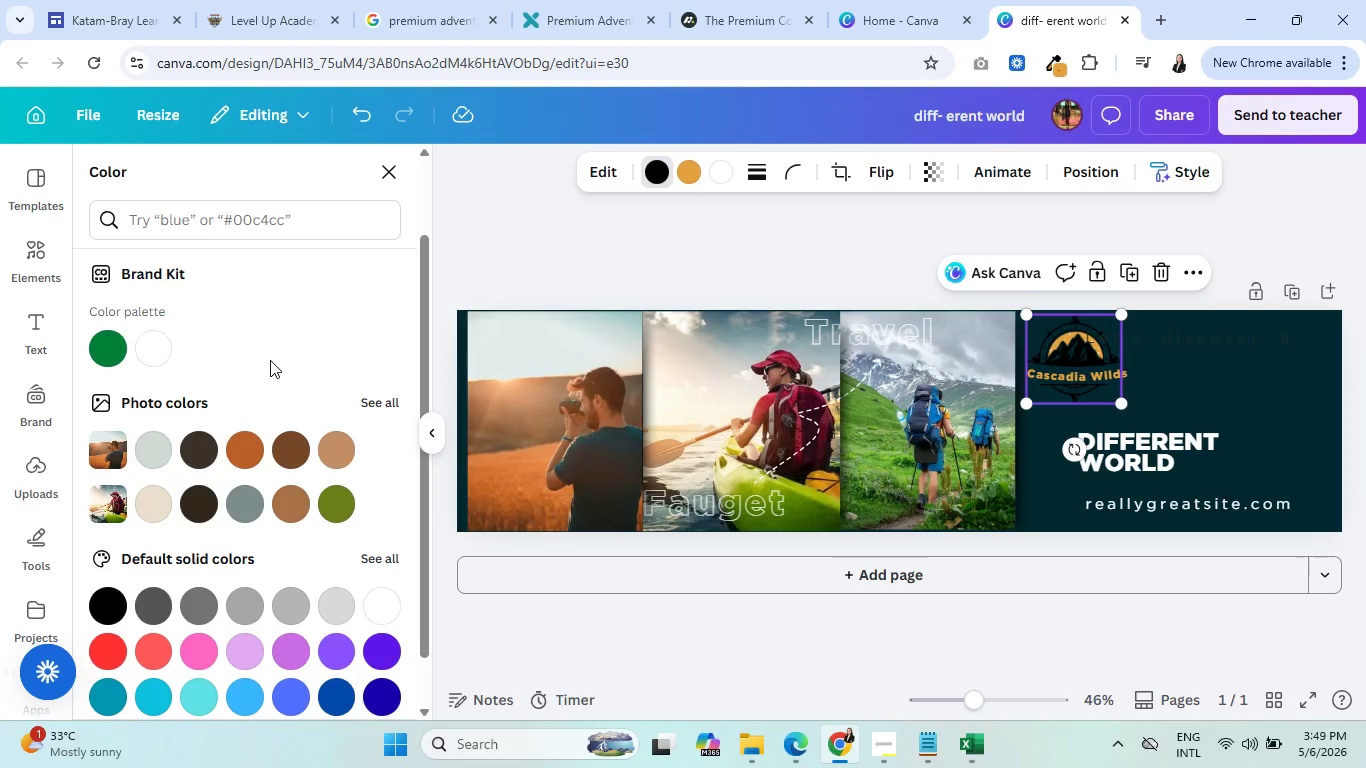 
wait(5.38)
 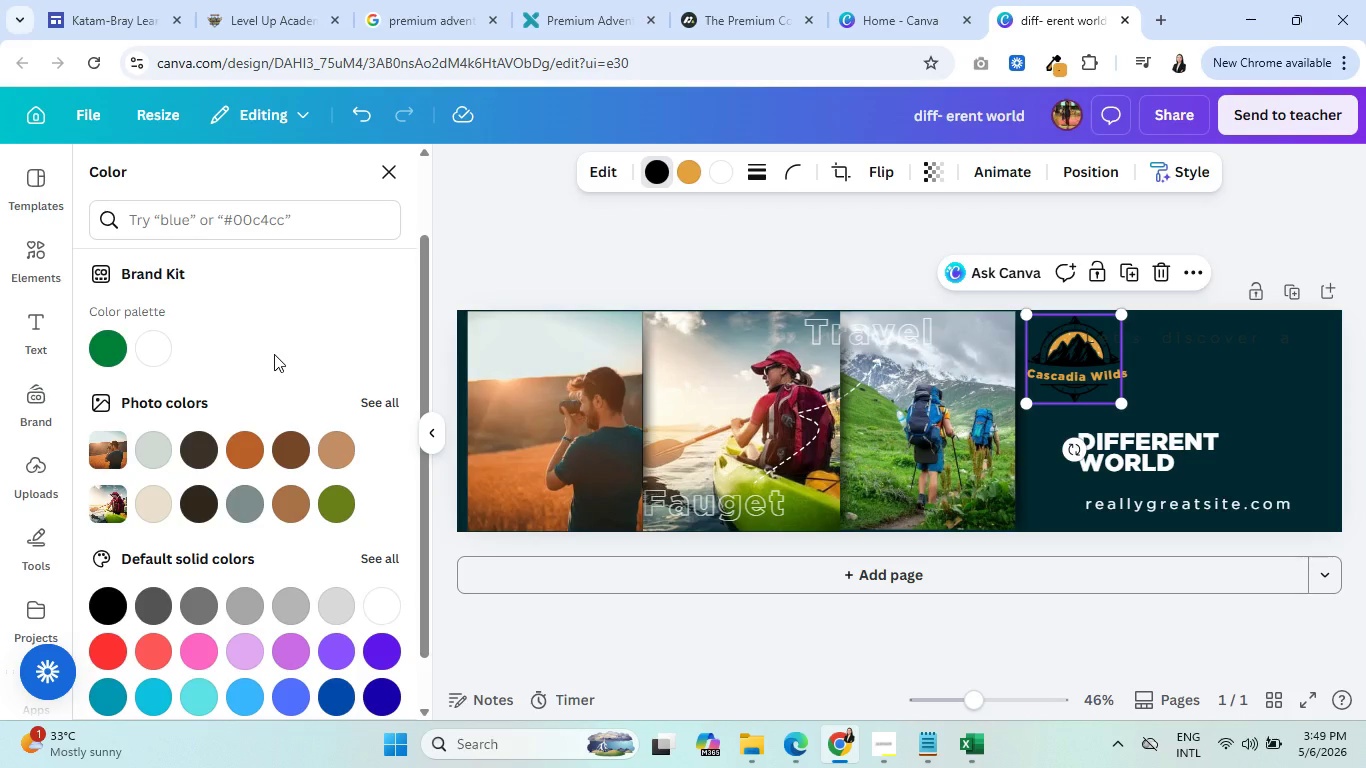 
left_click([197, 504])
 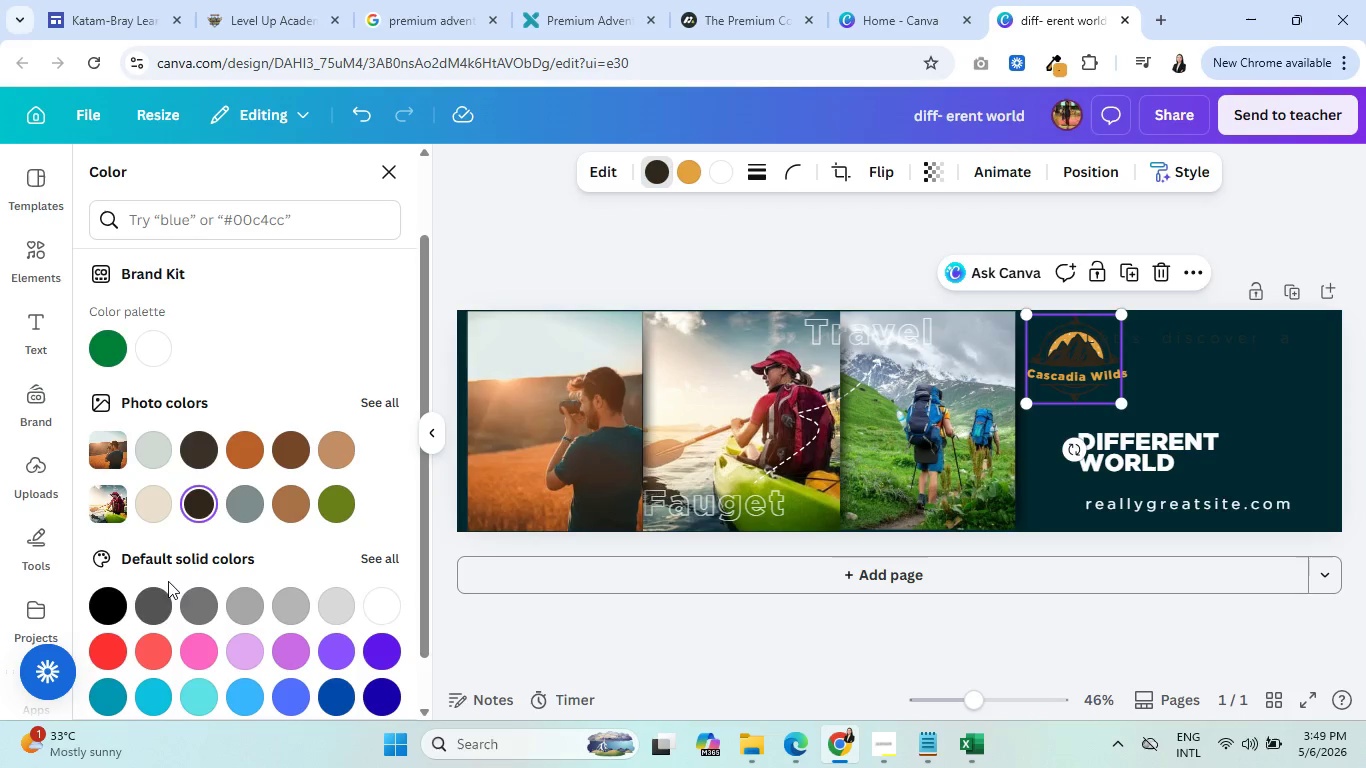 
scroll: coordinate [153, 592], scroll_direction: down, amount: 2.0
 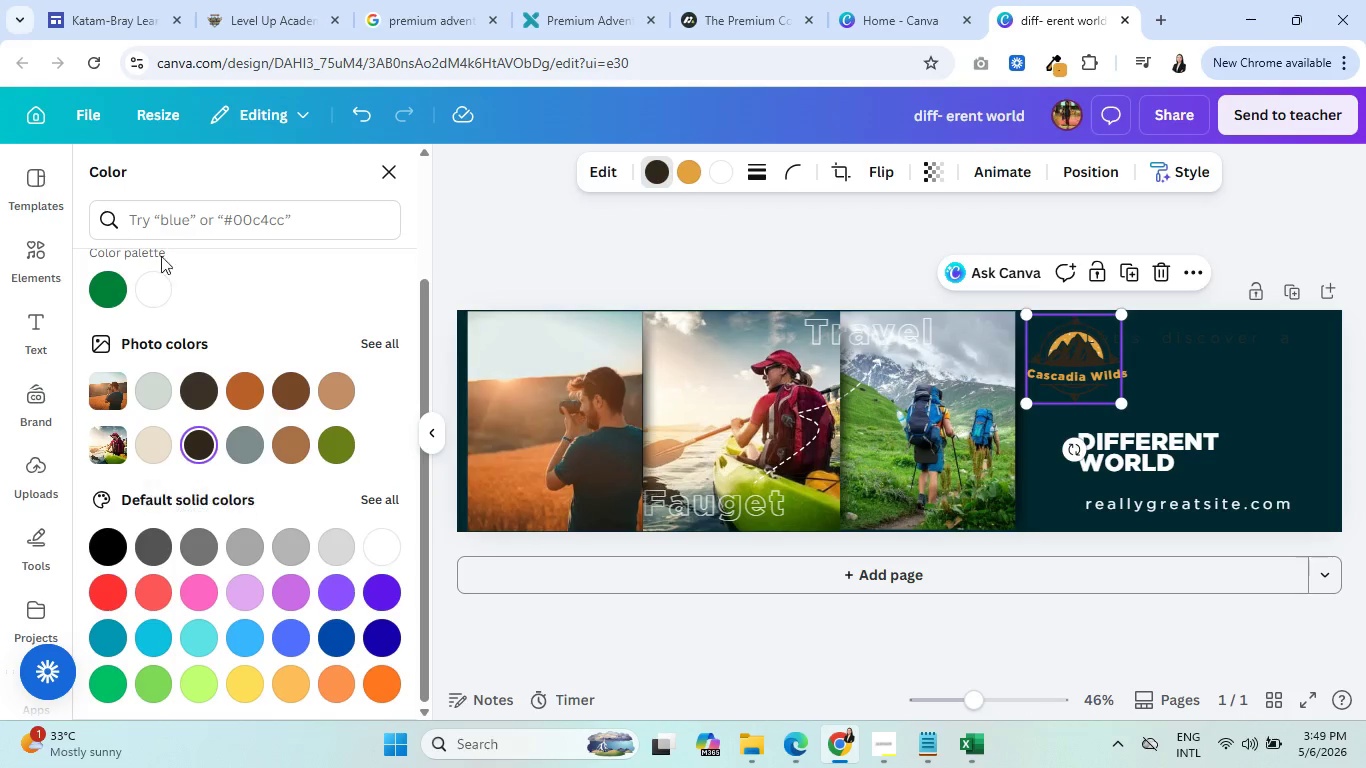 
left_click([169, 227])
 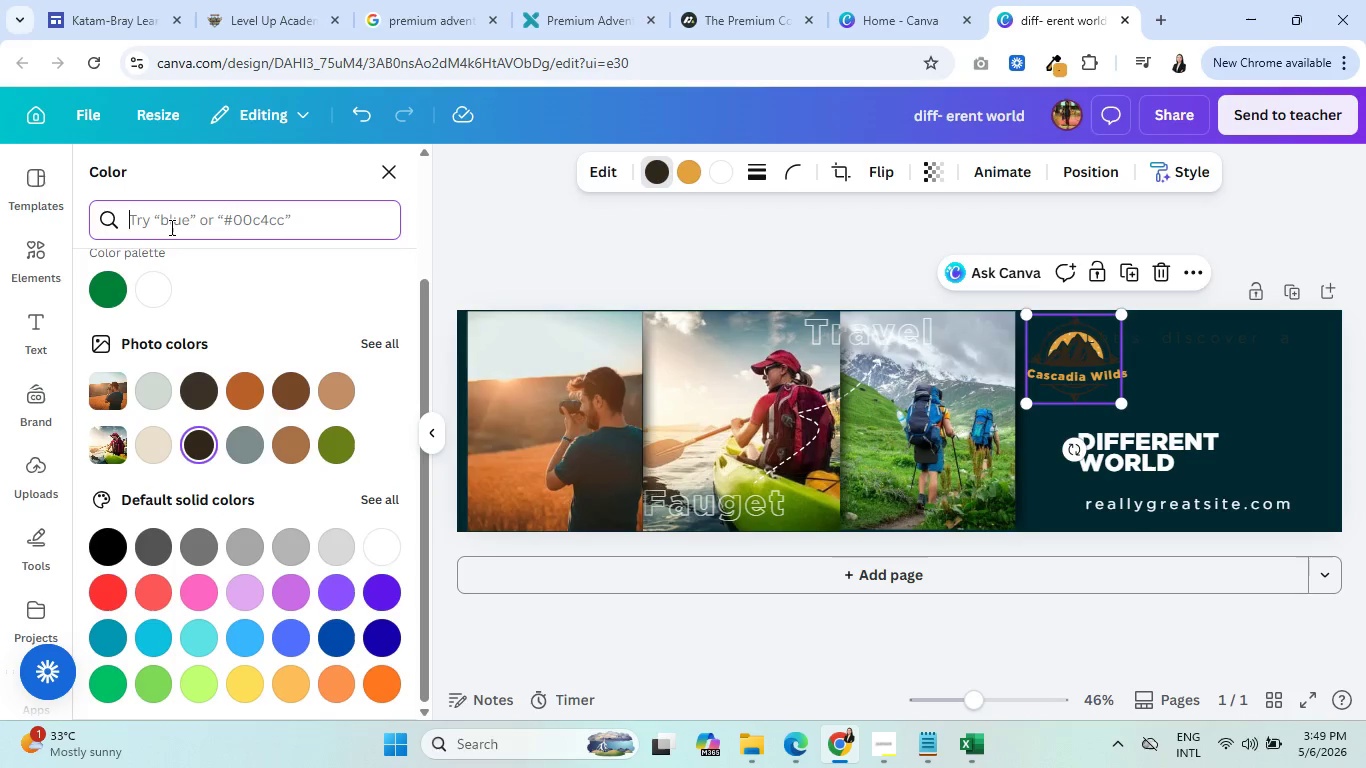 
type(dark)
 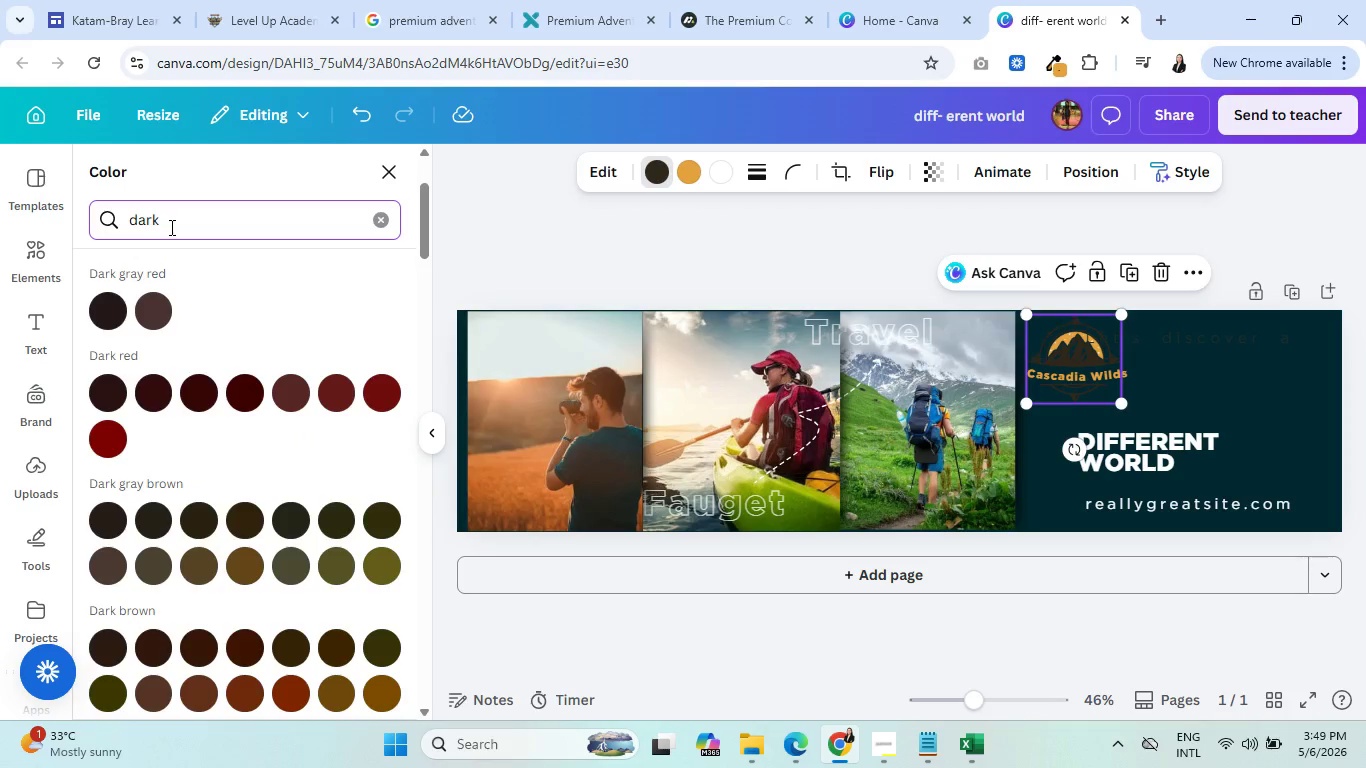 
scroll: coordinate [121, 414], scroll_direction: down, amount: 15.0
 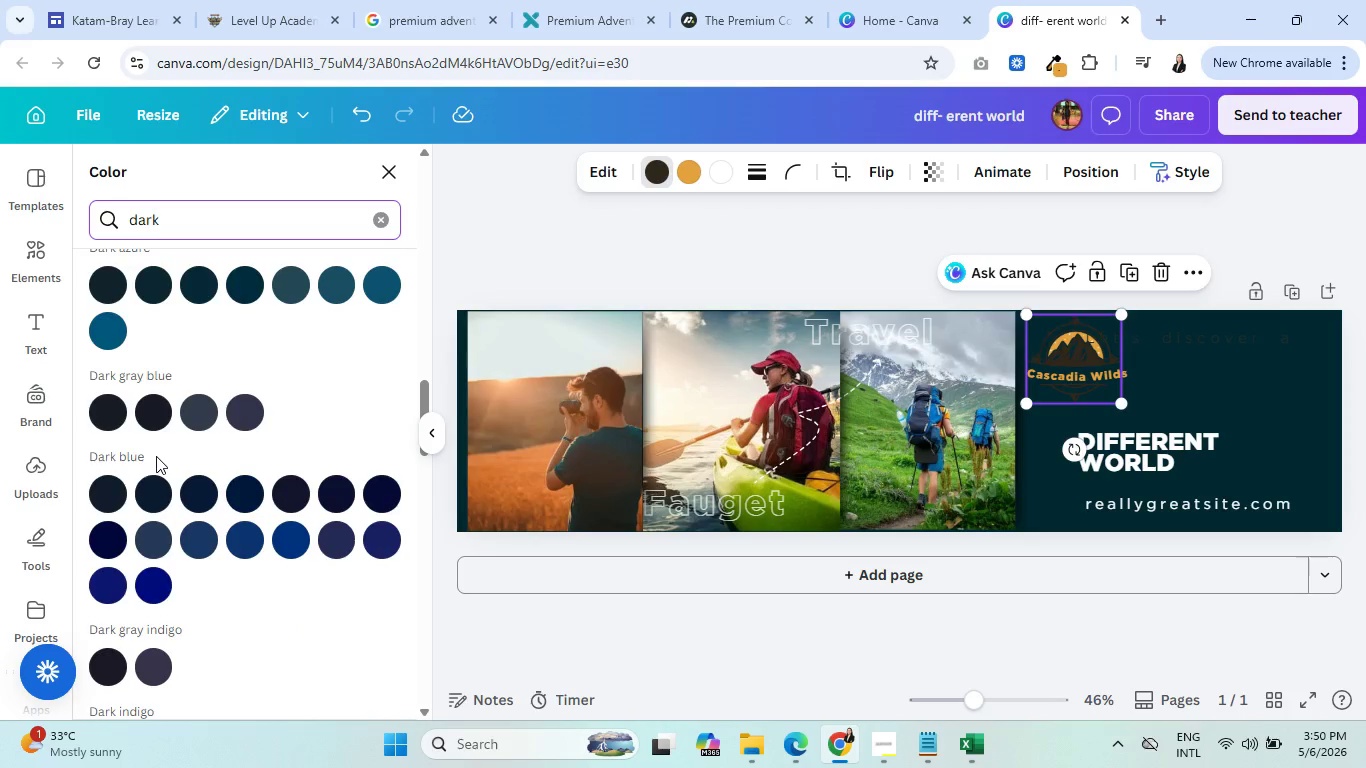 
wait(9.05)
 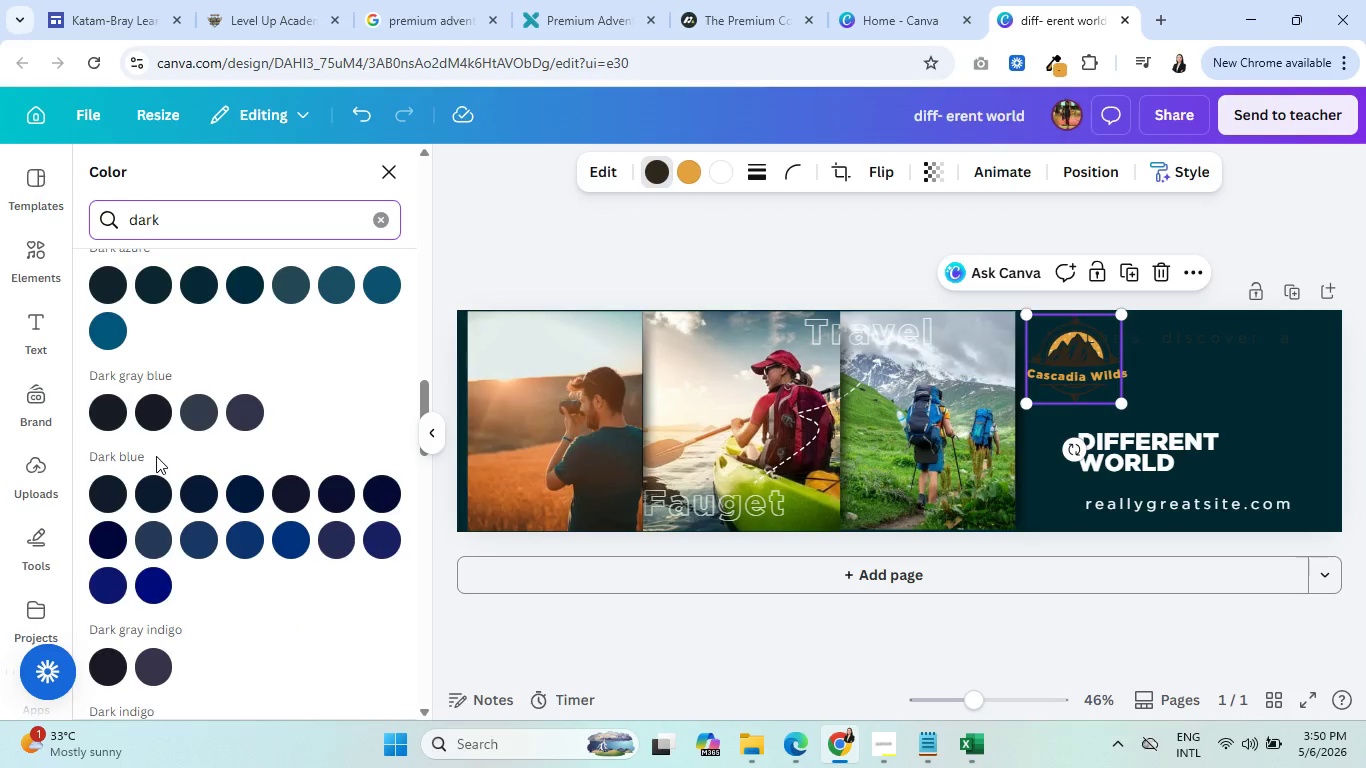 
left_click([381, 214])
 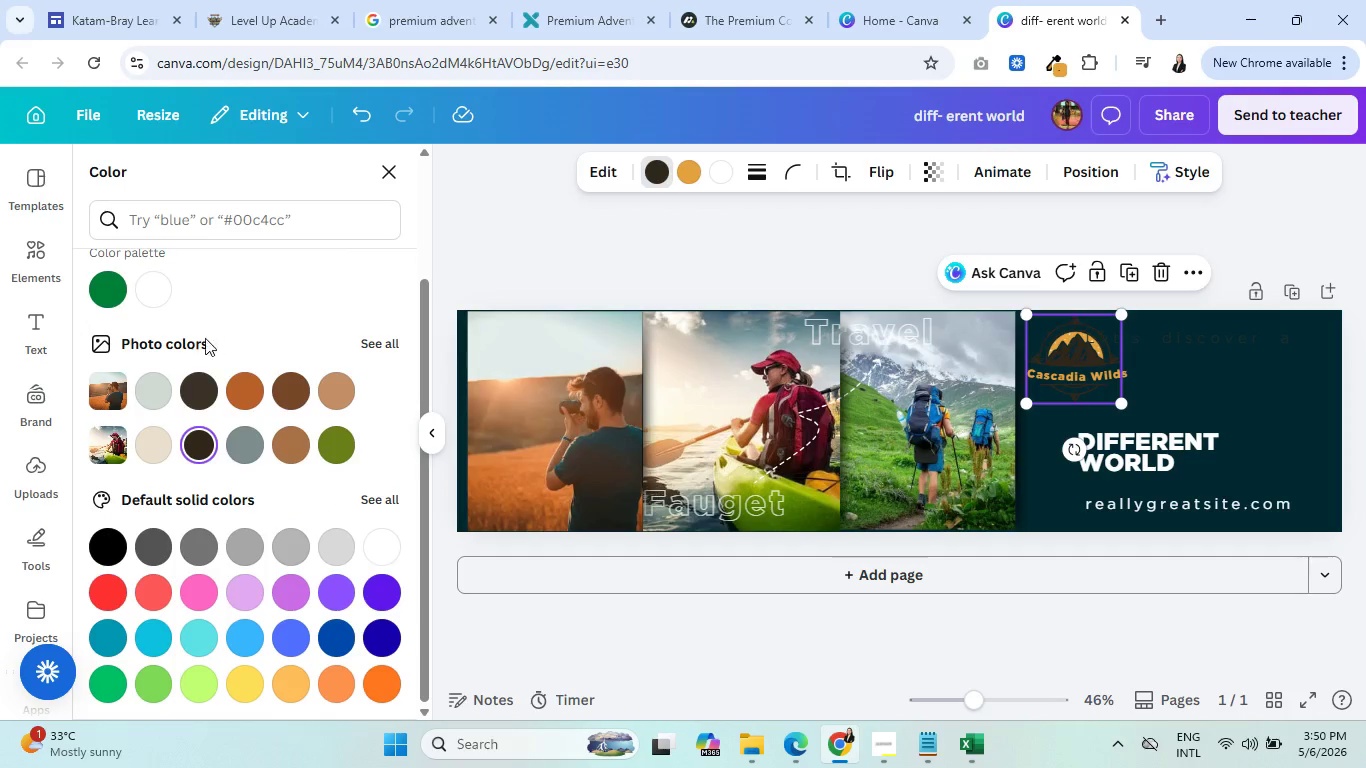 
left_click([281, 0])
 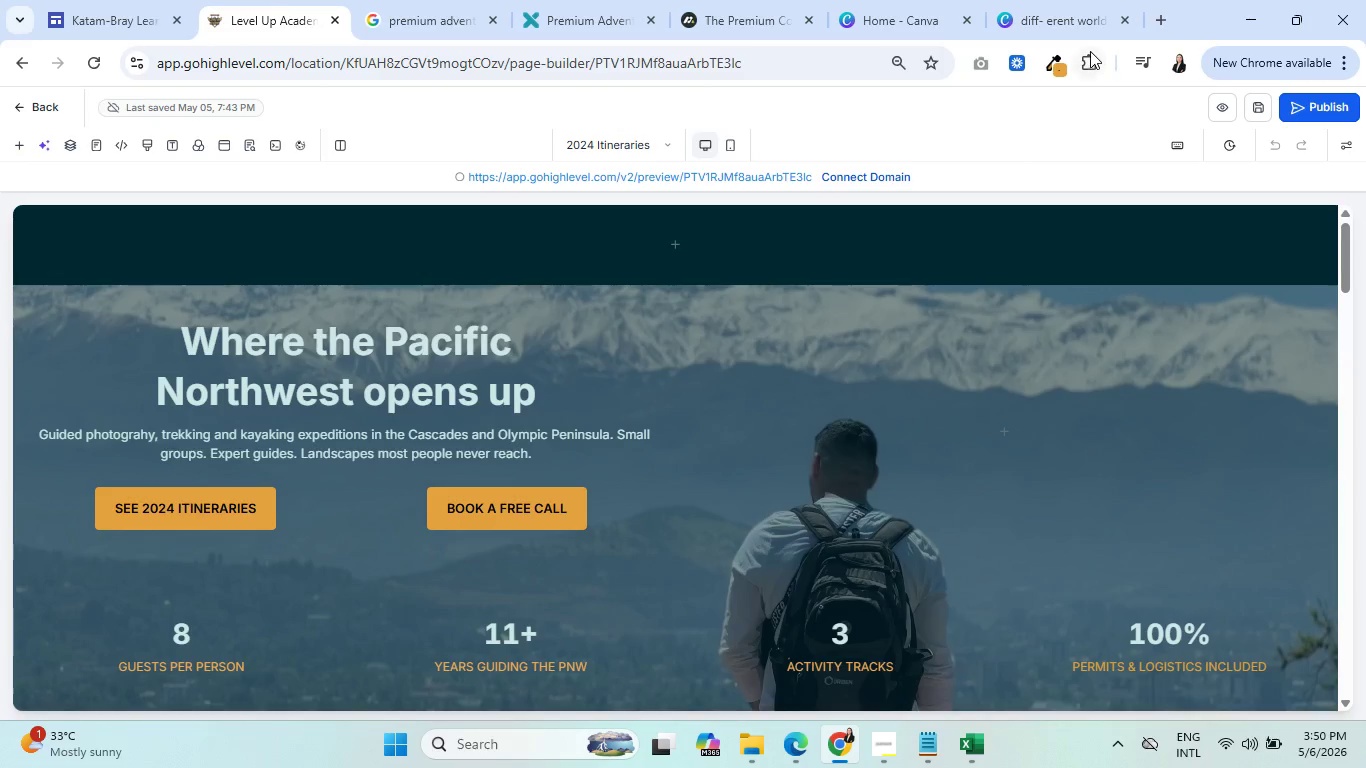 
left_click([1058, 67])
 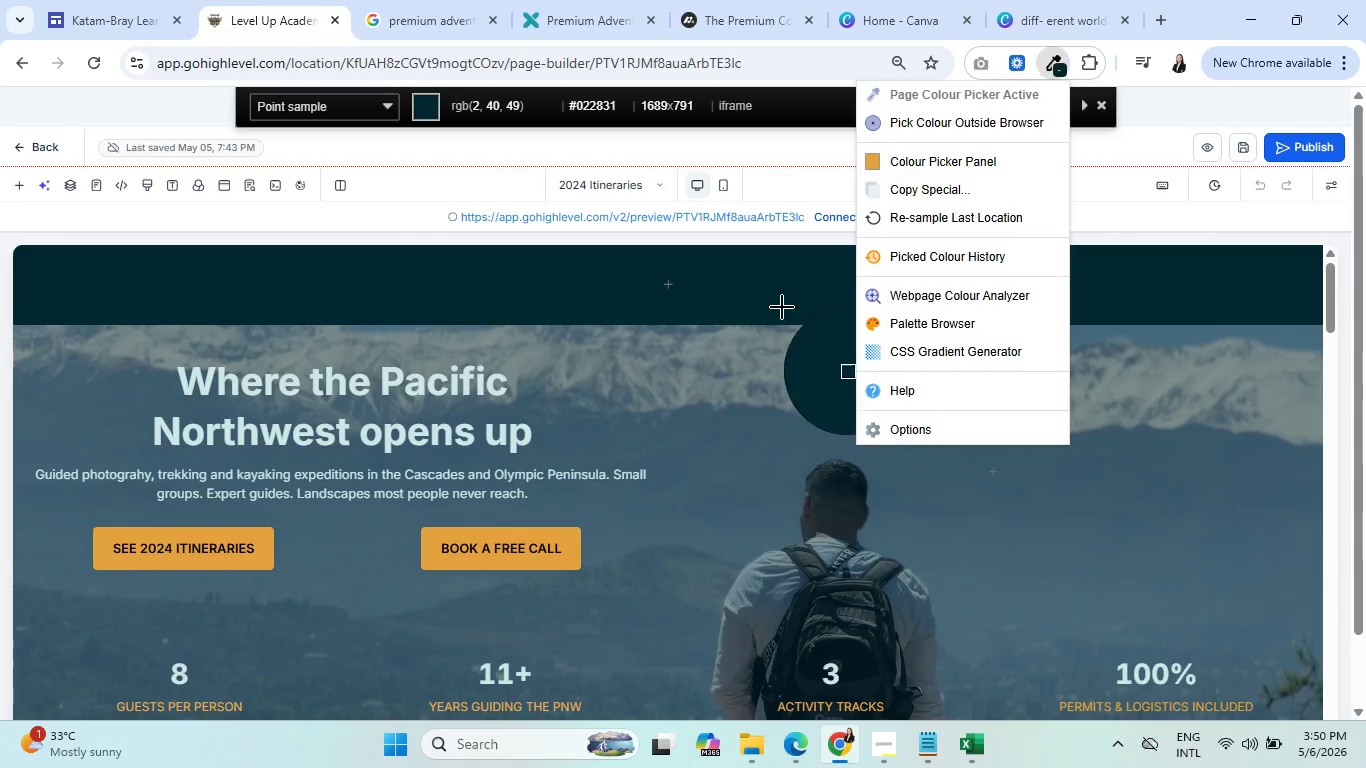 
left_click([779, 297])
 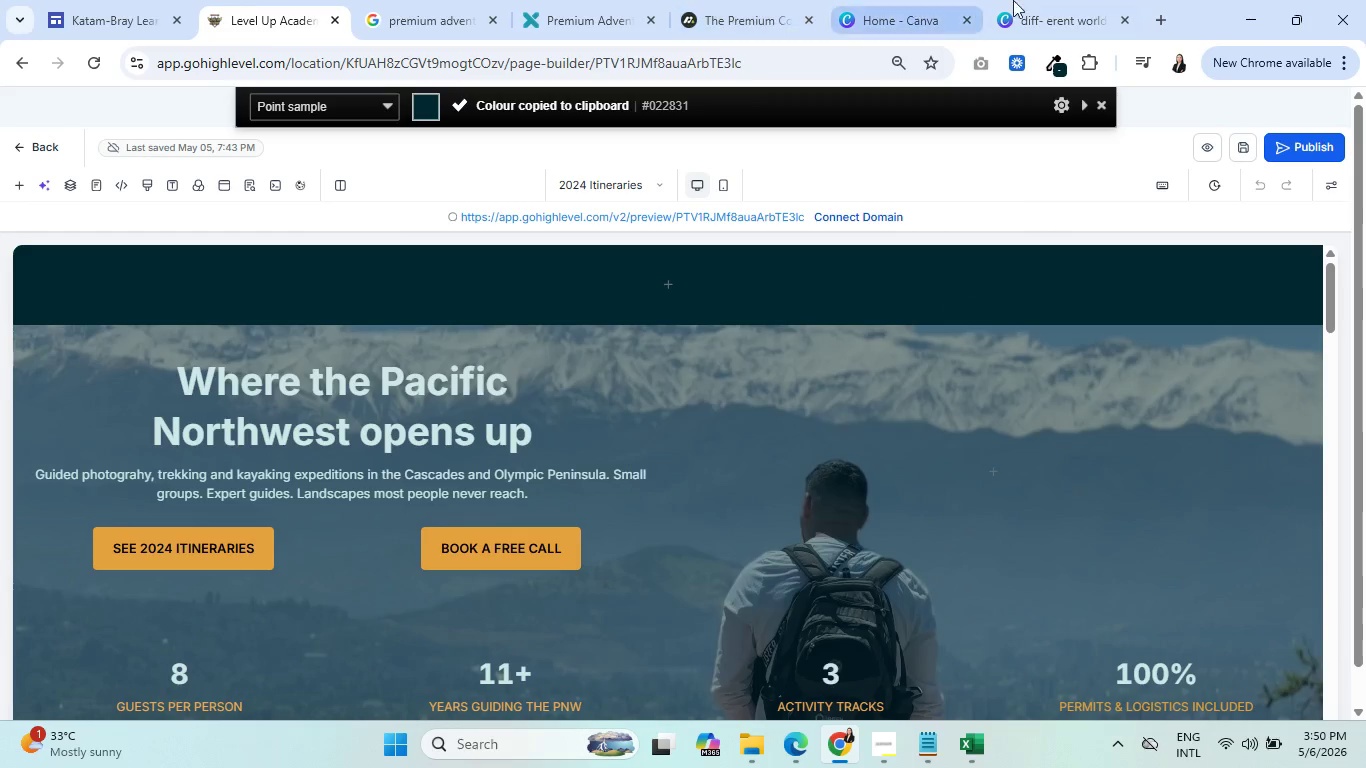 
left_click([1048, 0])
 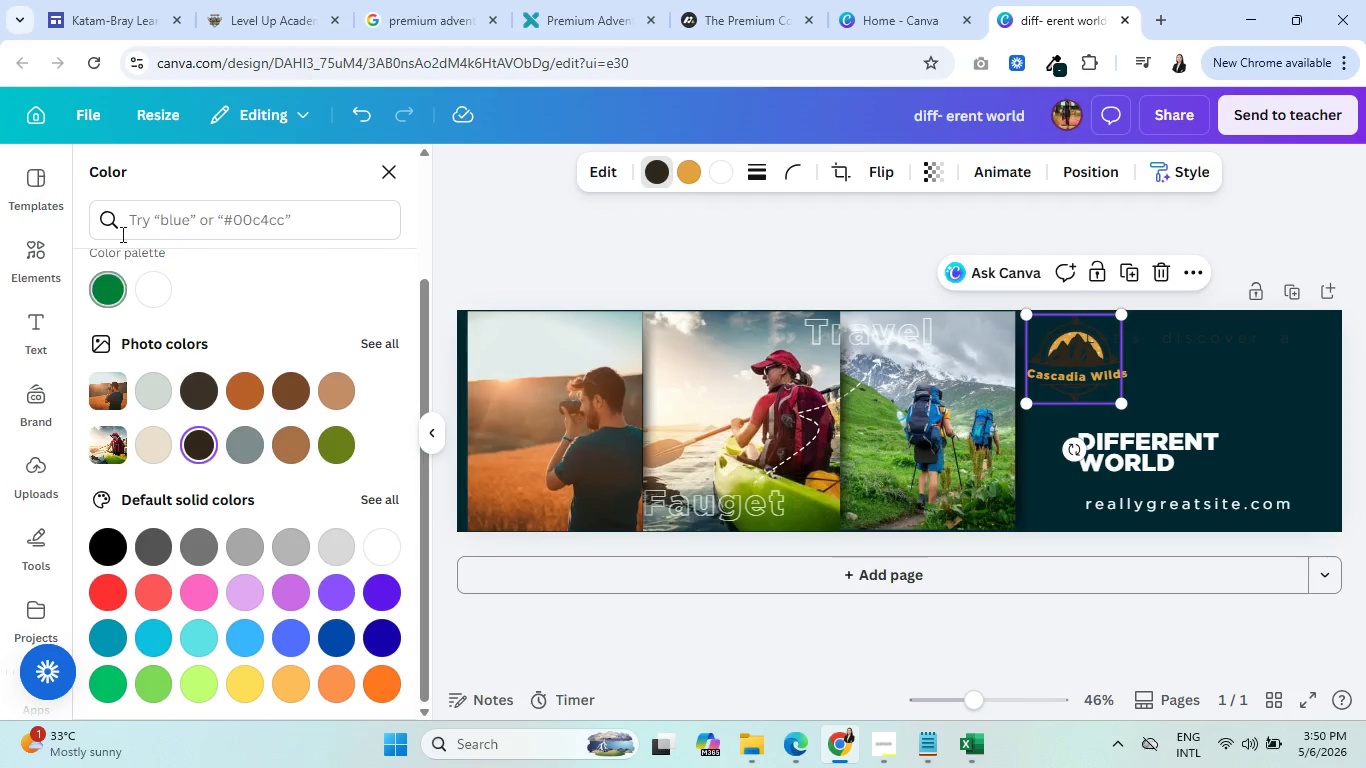 
left_click([134, 215])
 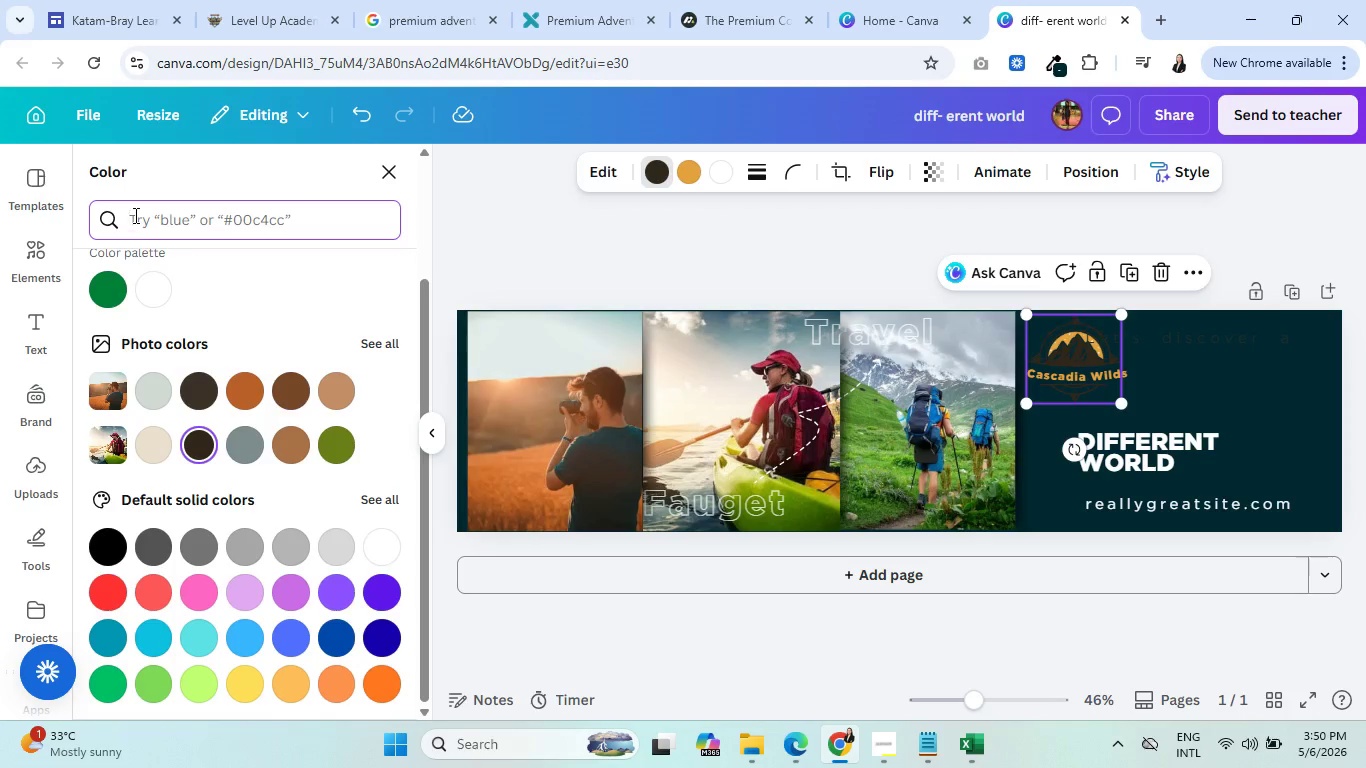 
key(Control+V)
 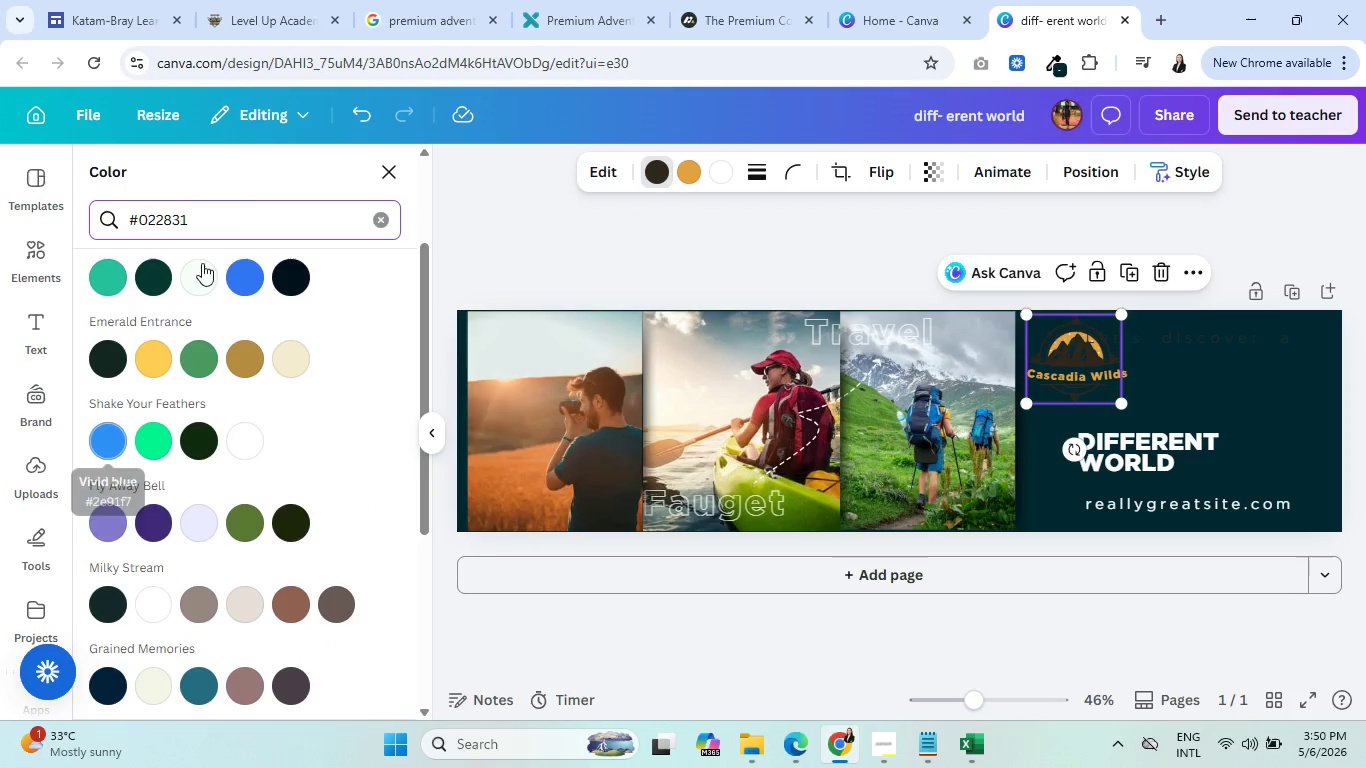 
scroll: coordinate [241, 320], scroll_direction: up, amount: 11.0
 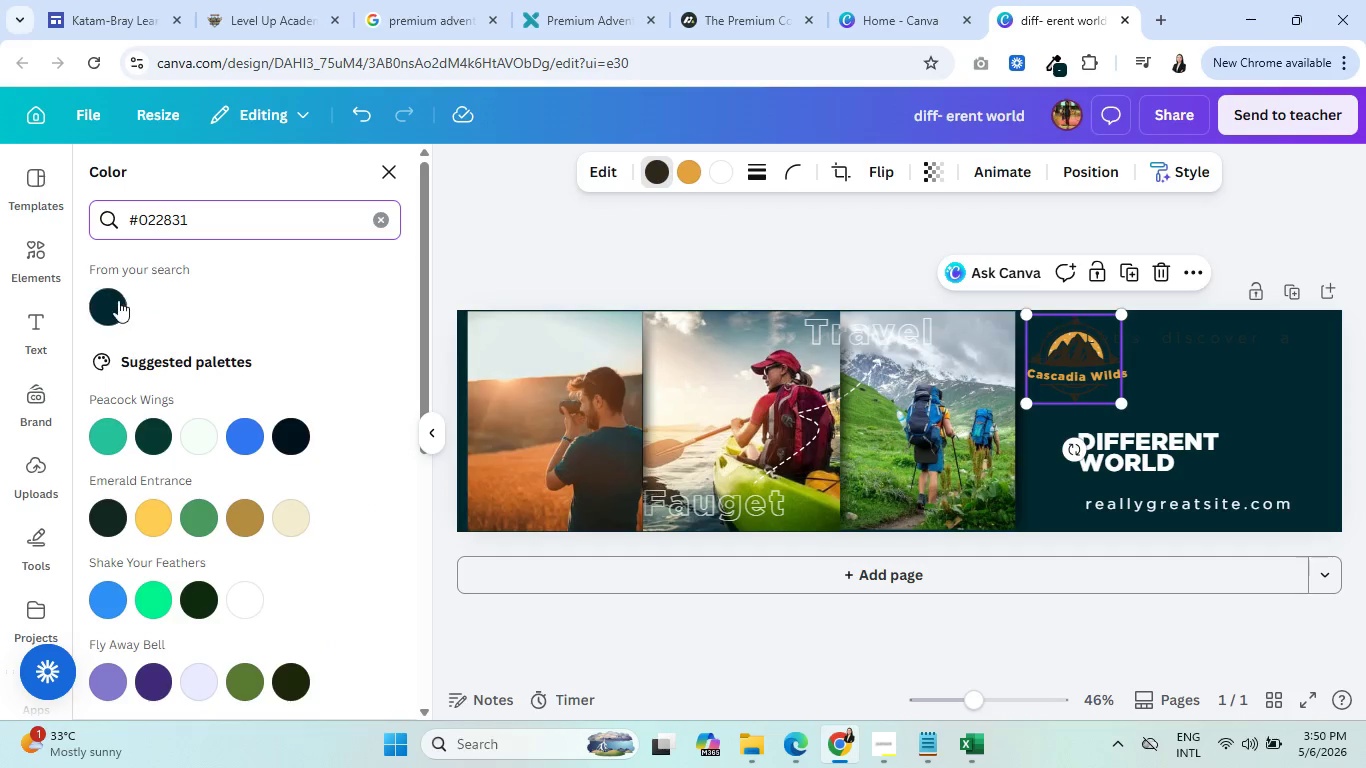 
left_click([116, 299])
 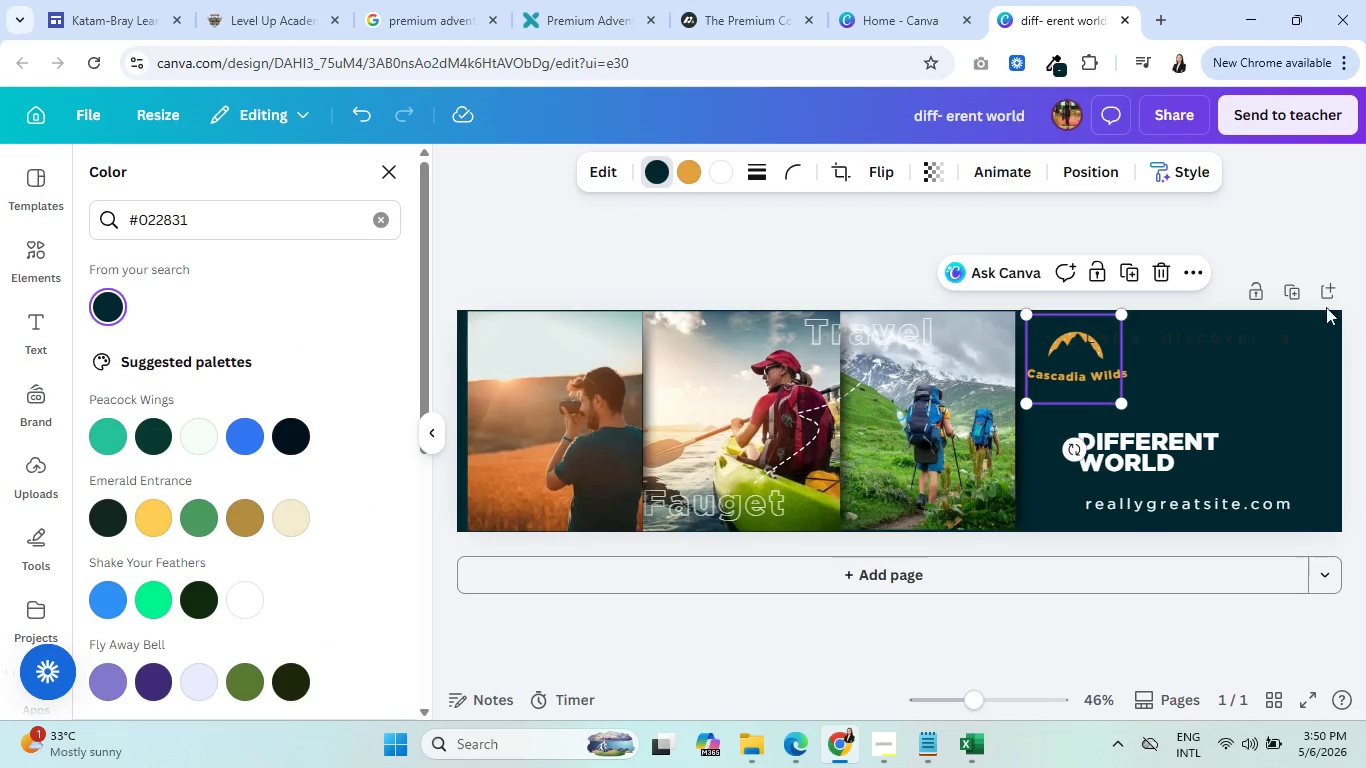 
left_click([1306, 333])
 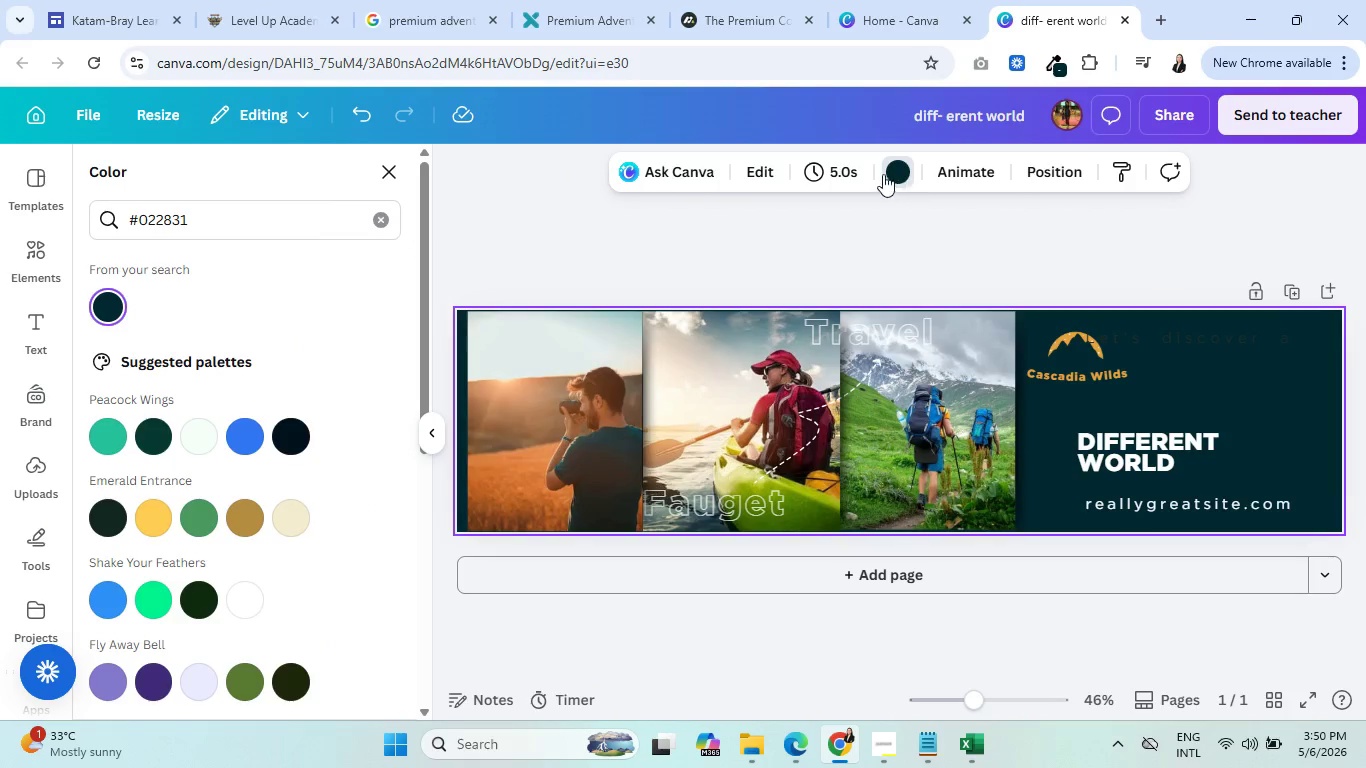 
left_click([890, 171])
 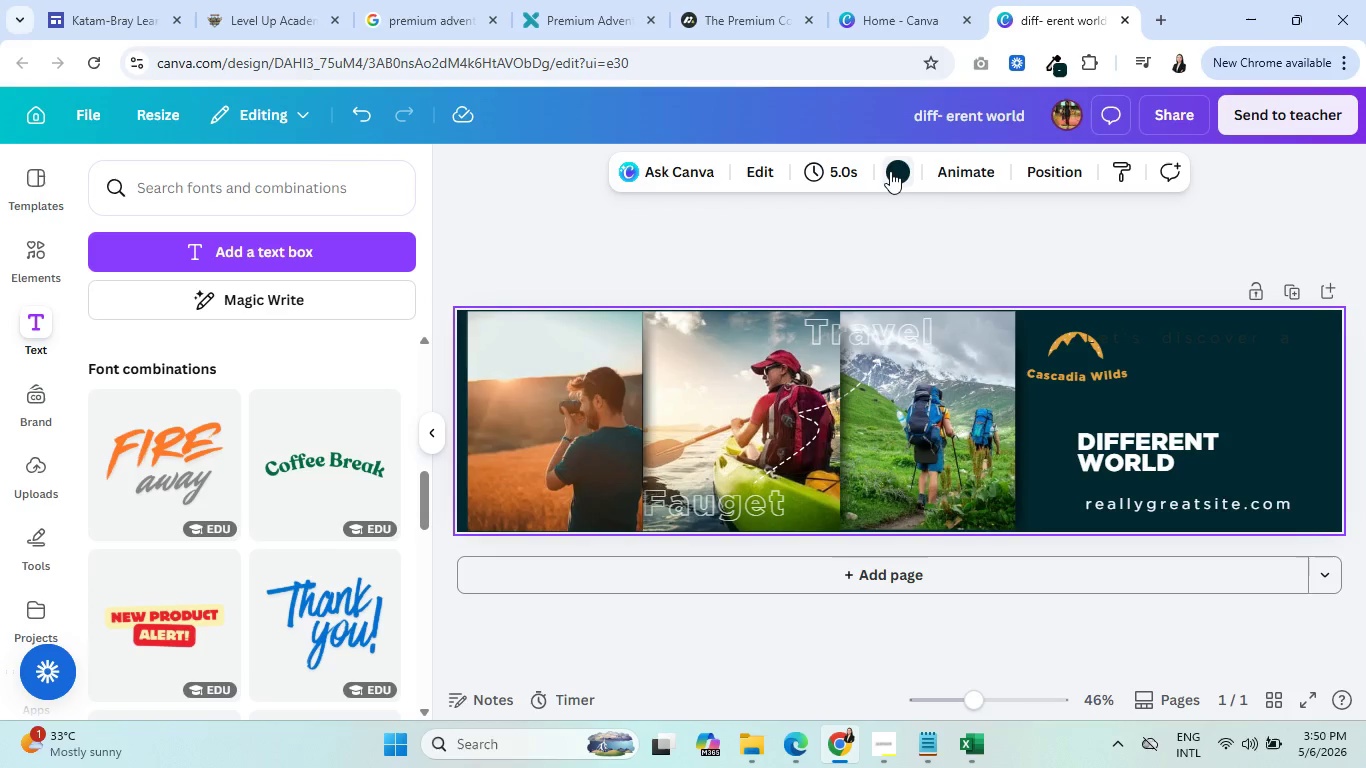 
left_click([890, 171])
 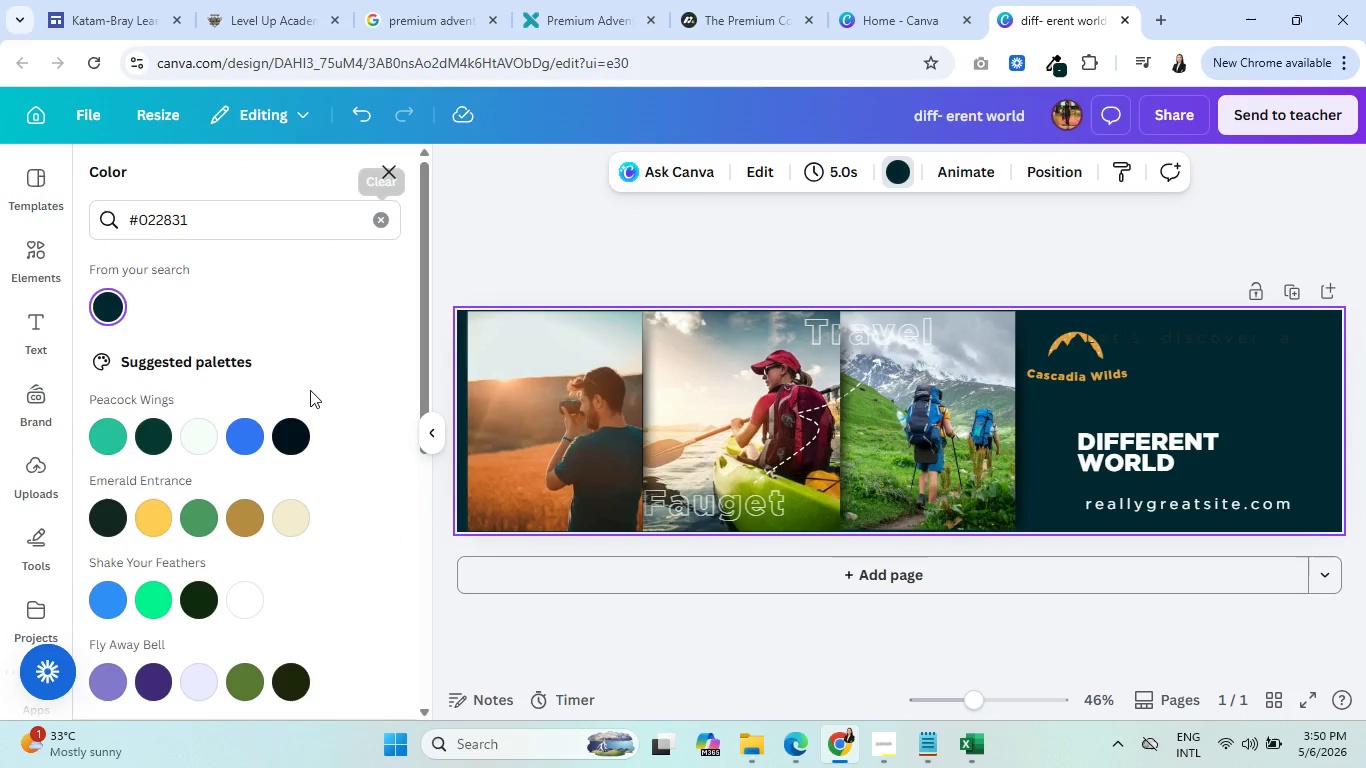 
left_click([252, 424])
 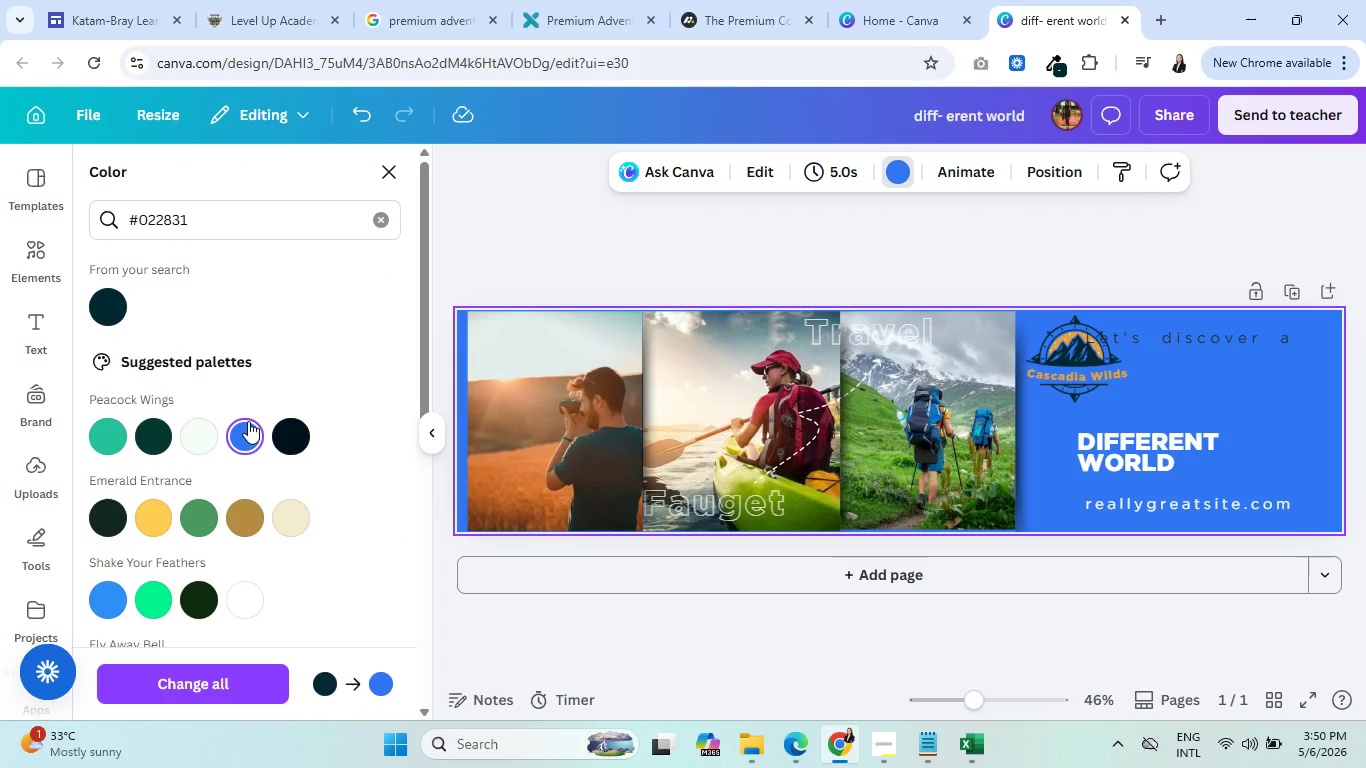 
wait(9.28)
 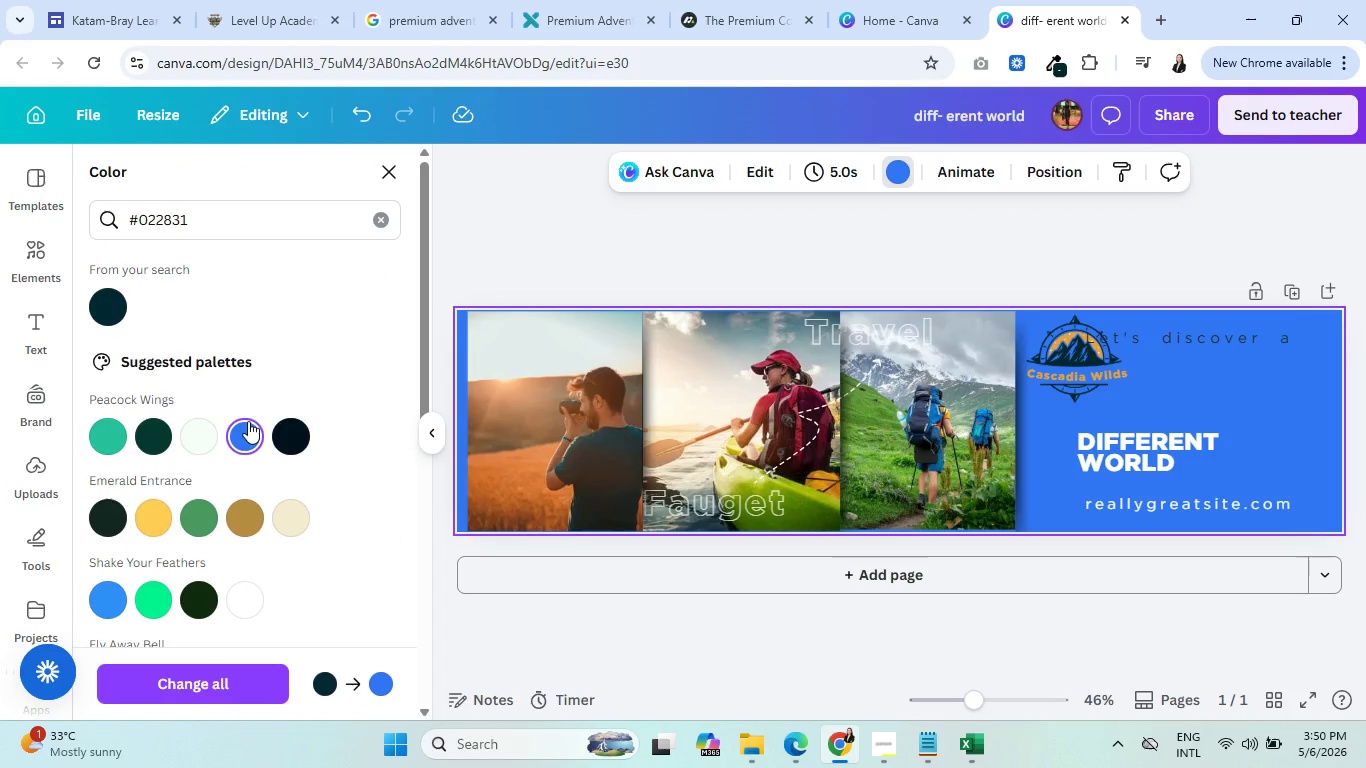 
left_click([285, 0])
 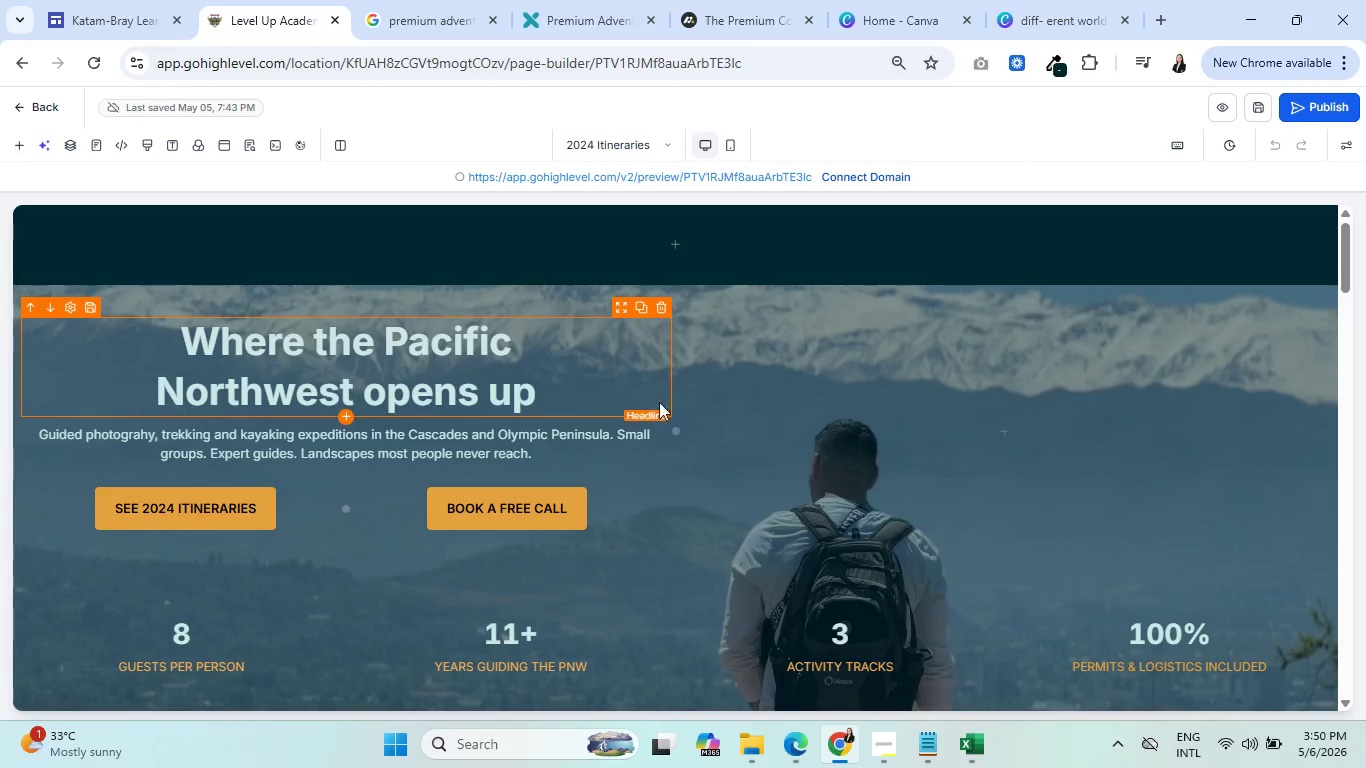 
scroll: coordinate [805, 523], scroll_direction: down, amount: 20.0
 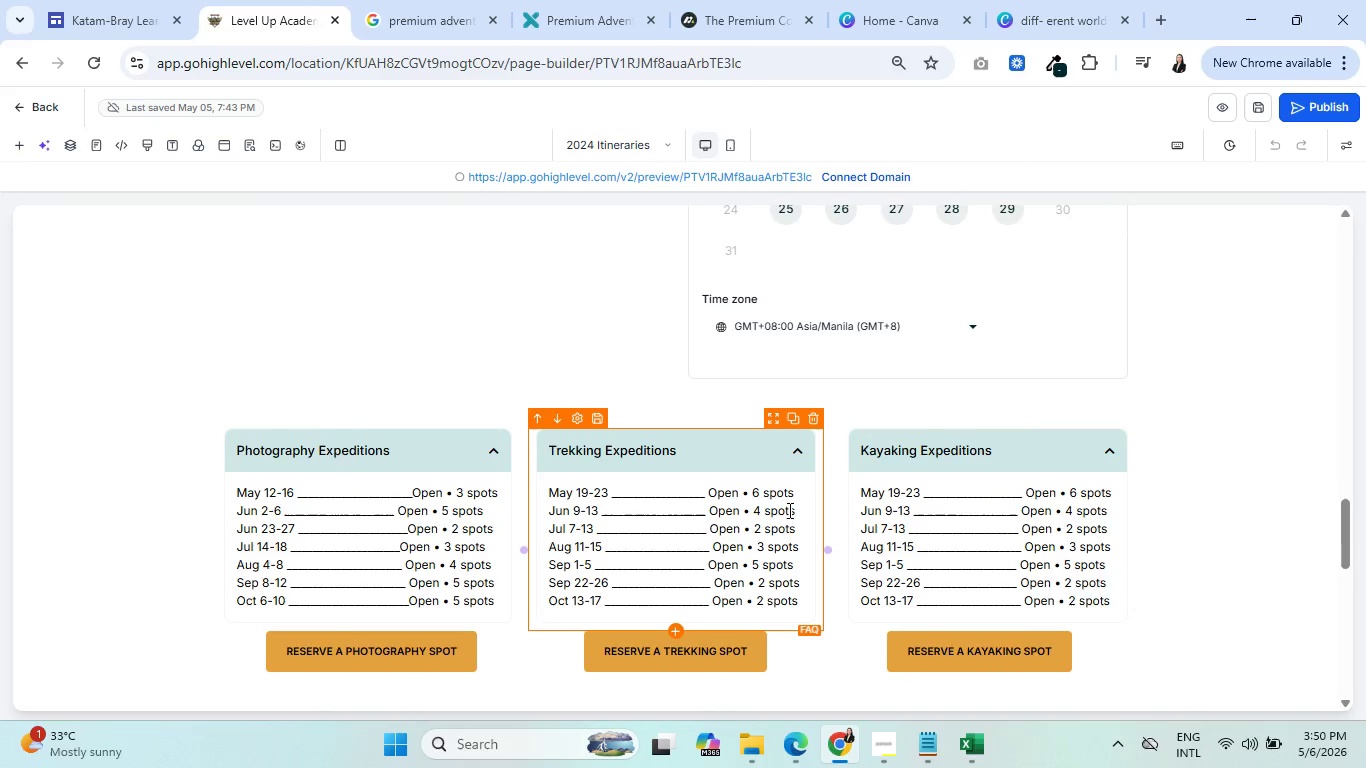 
scroll: coordinate [787, 520], scroll_direction: down, amount: 8.0
 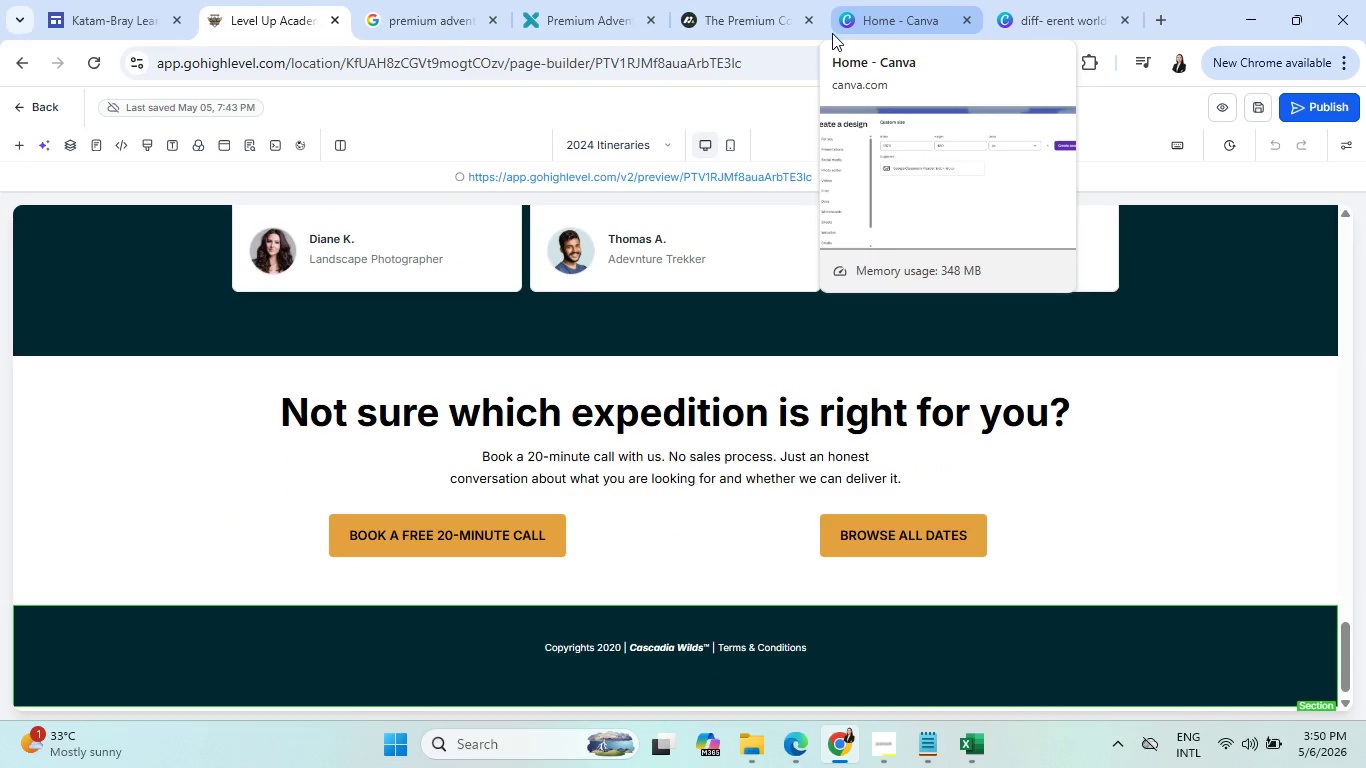 
left_click([1040, 0])
 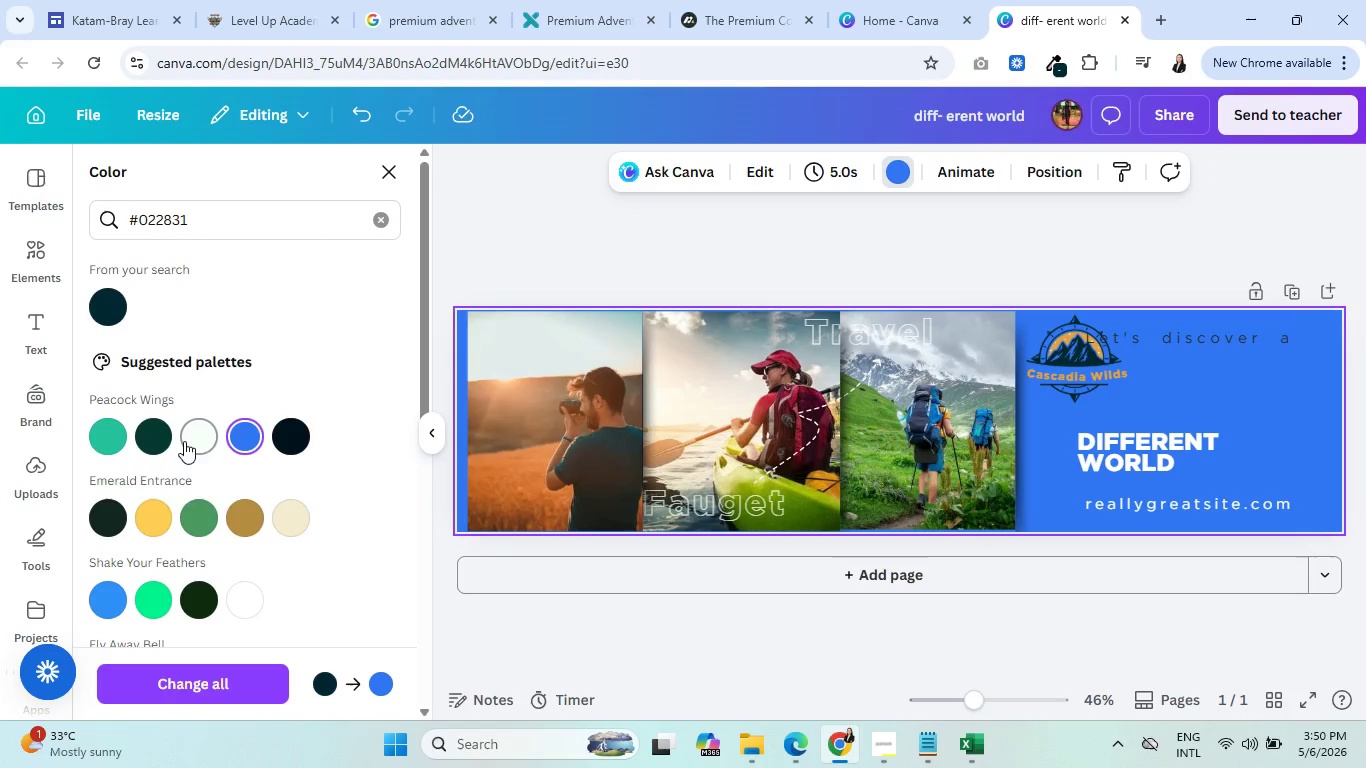 
left_click([148, 433])
 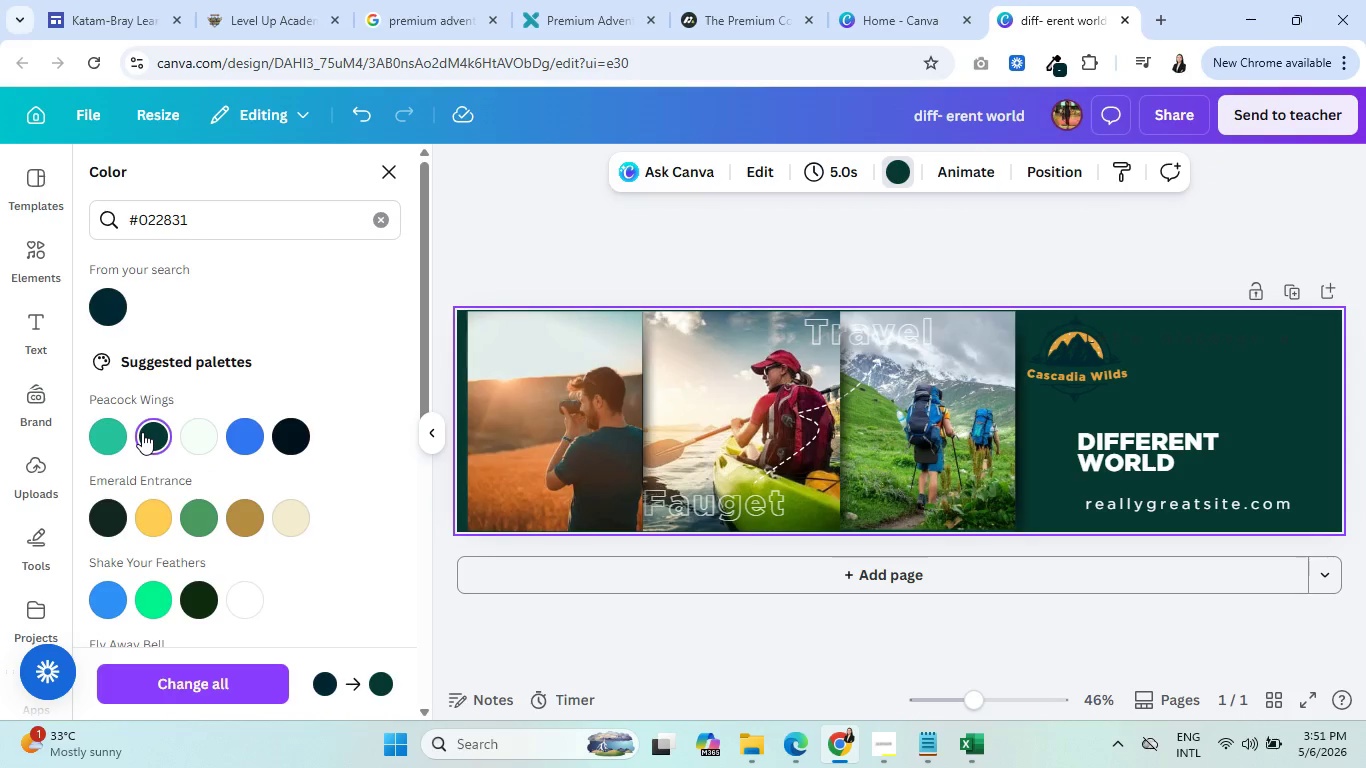 
scroll: coordinate [138, 513], scroll_direction: down, amount: 8.0
 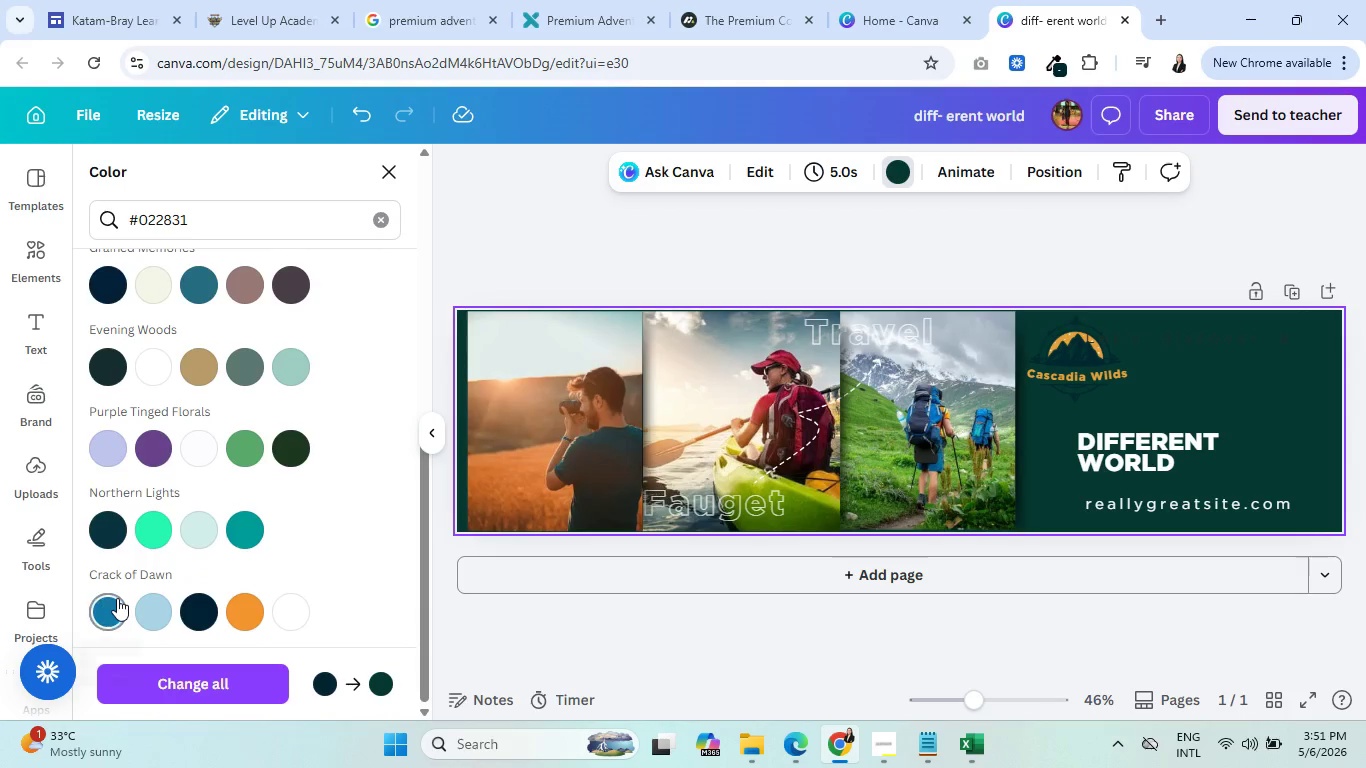 
left_click([117, 598])
 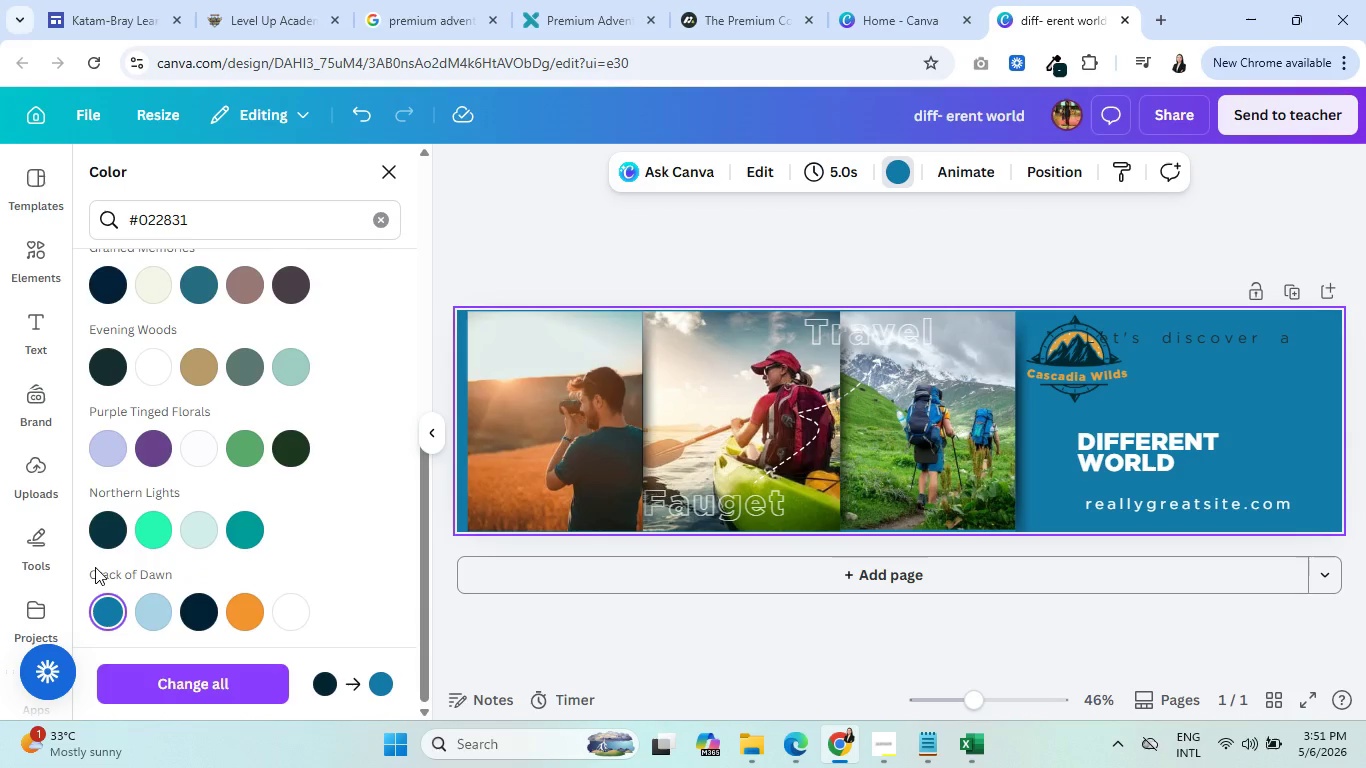 
wait(8.17)
 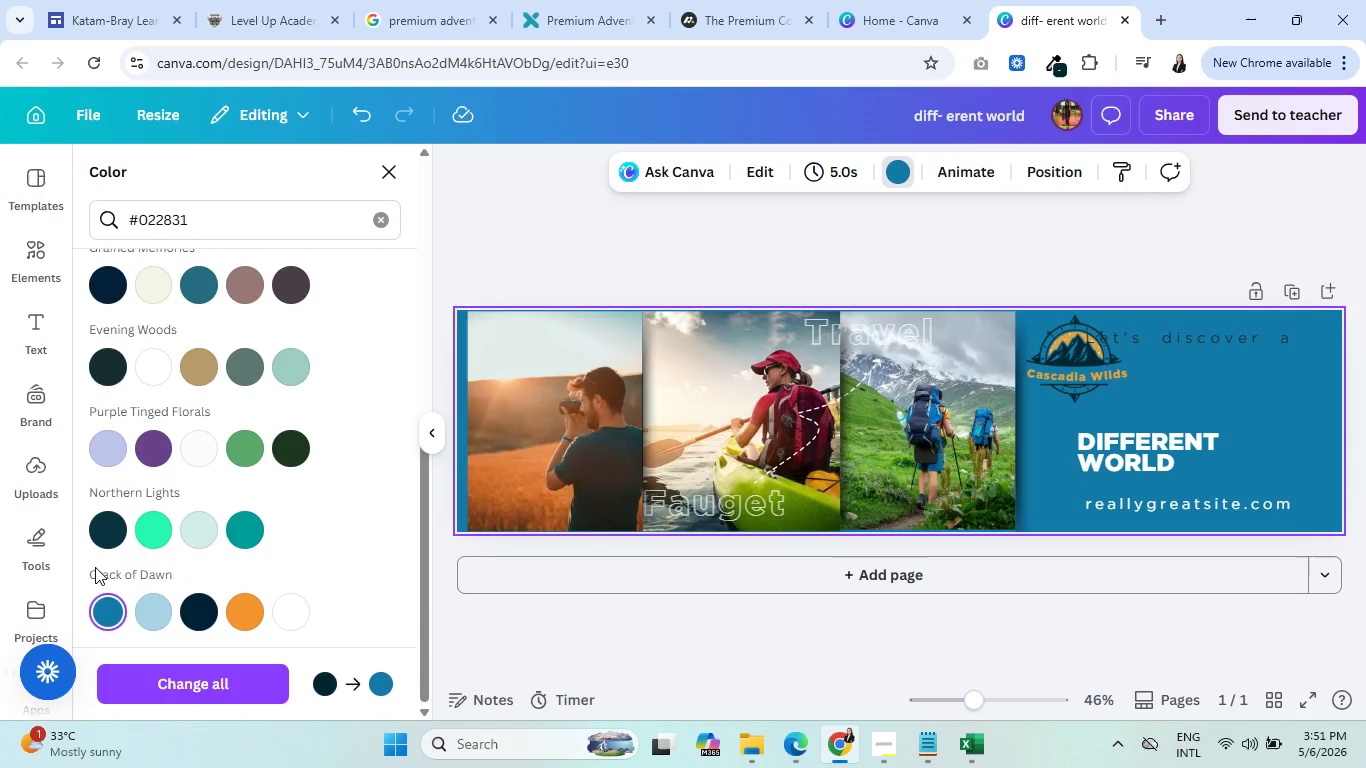 
left_click([1070, 372])
 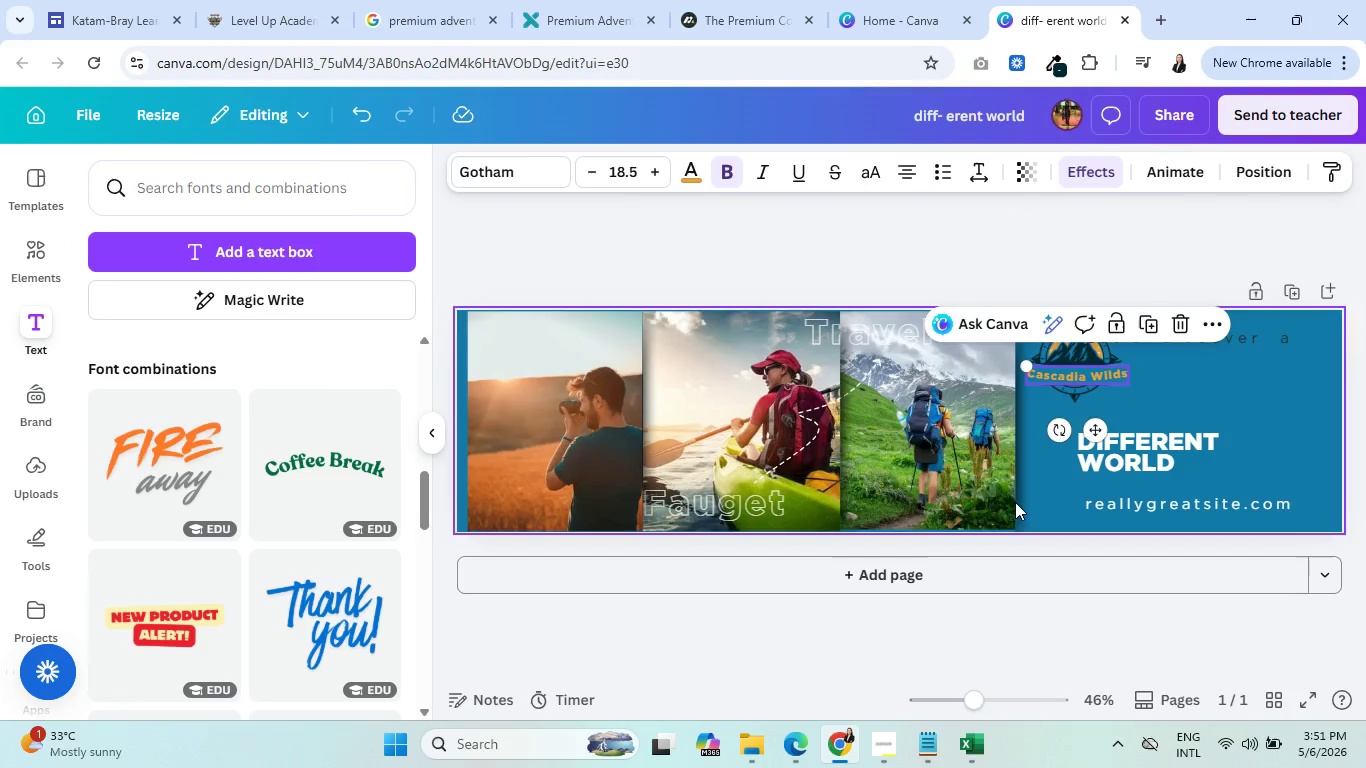 
left_click_drag(start_coordinate=[976, 701], to_coordinate=[995, 706])
 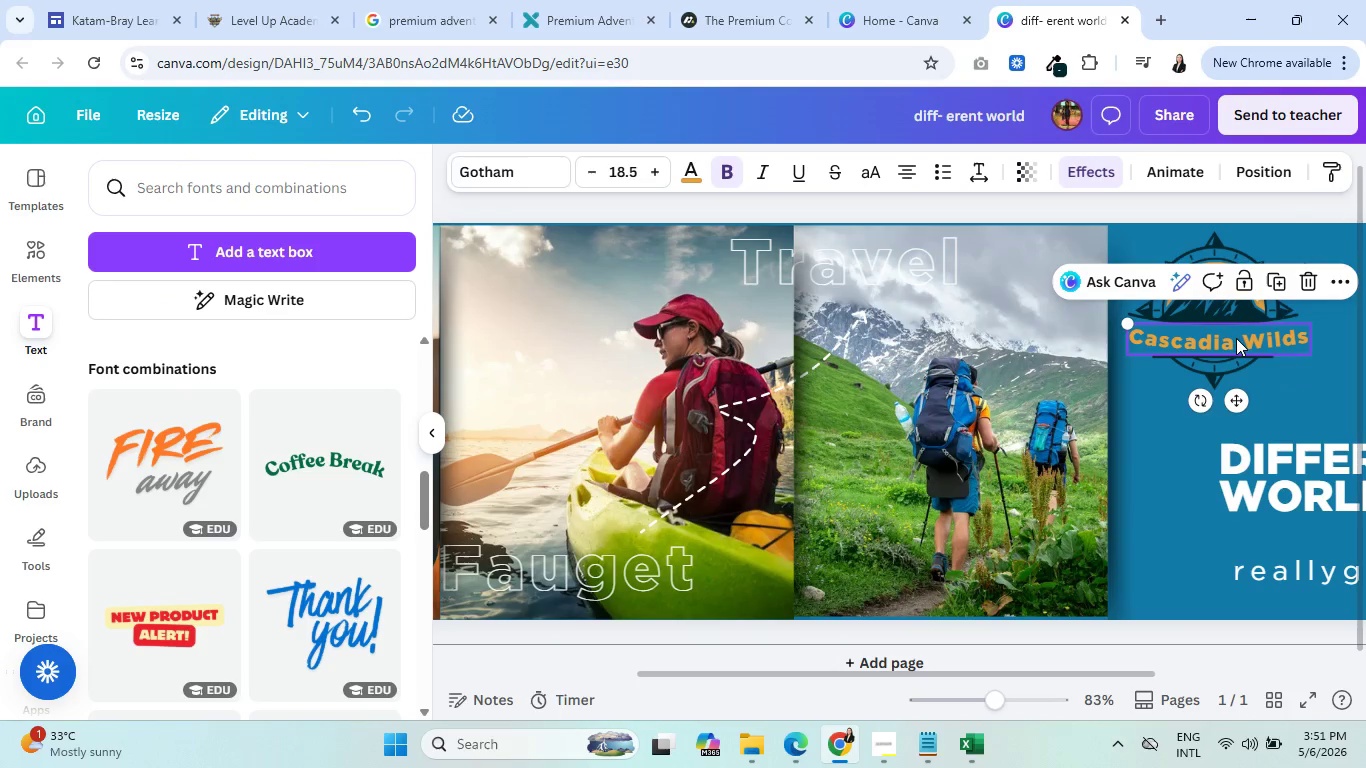 
left_click_drag(start_coordinate=[1233, 340], to_coordinate=[1233, 335])
 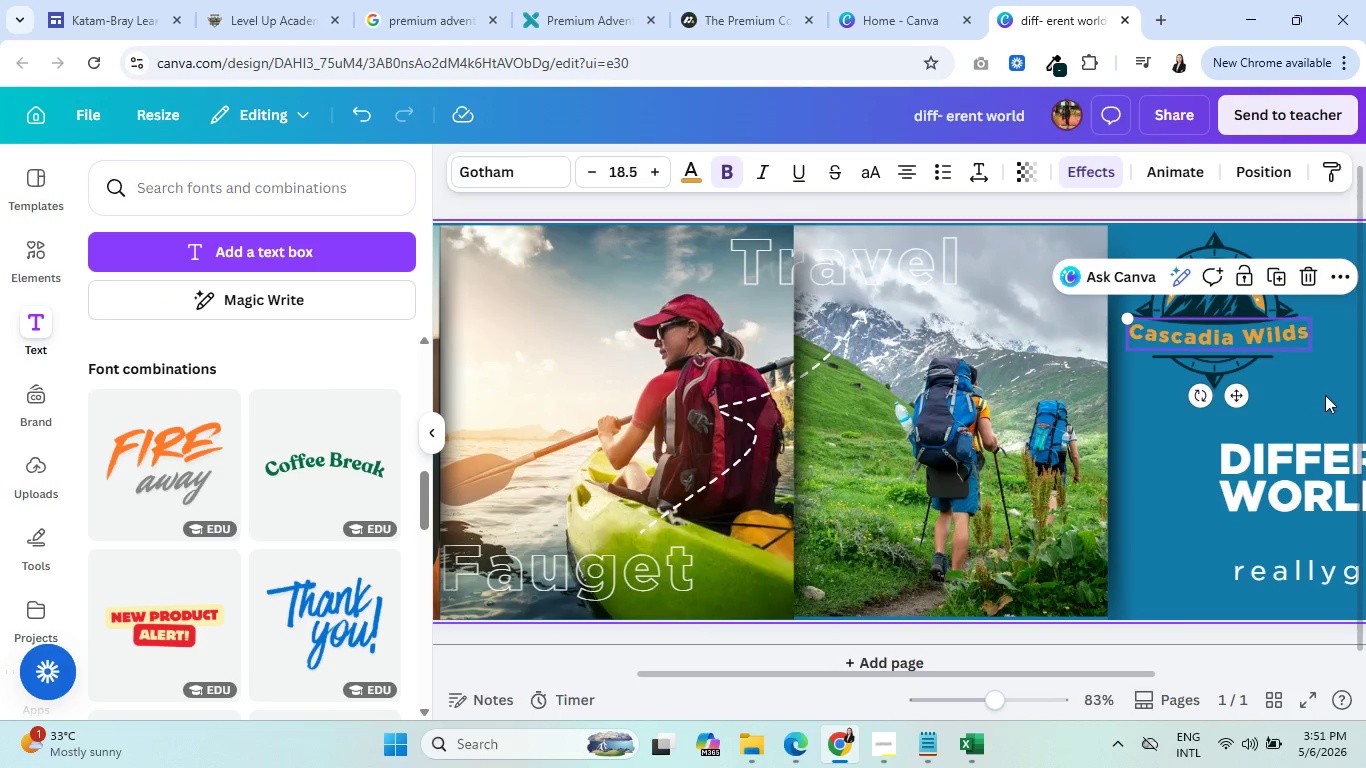 
left_click([1325, 395])
 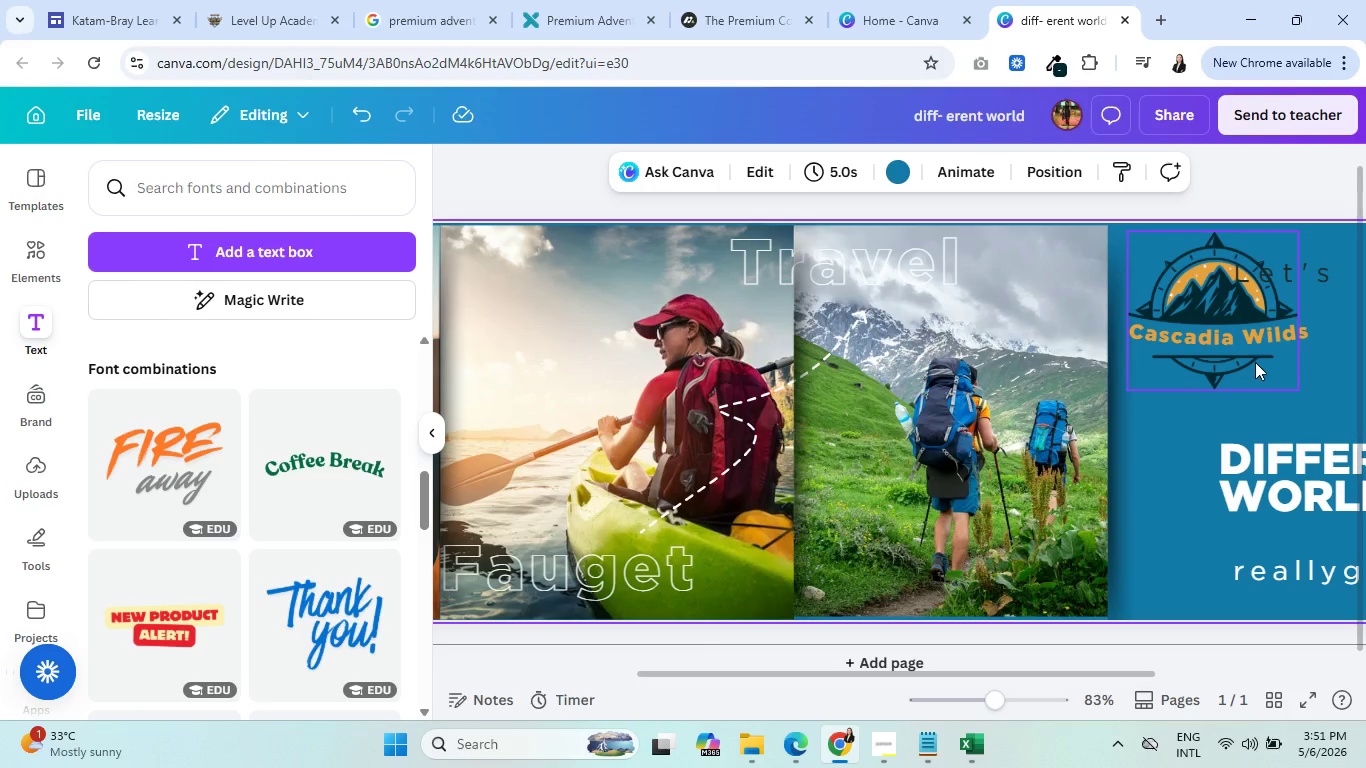 
wait(5.17)
 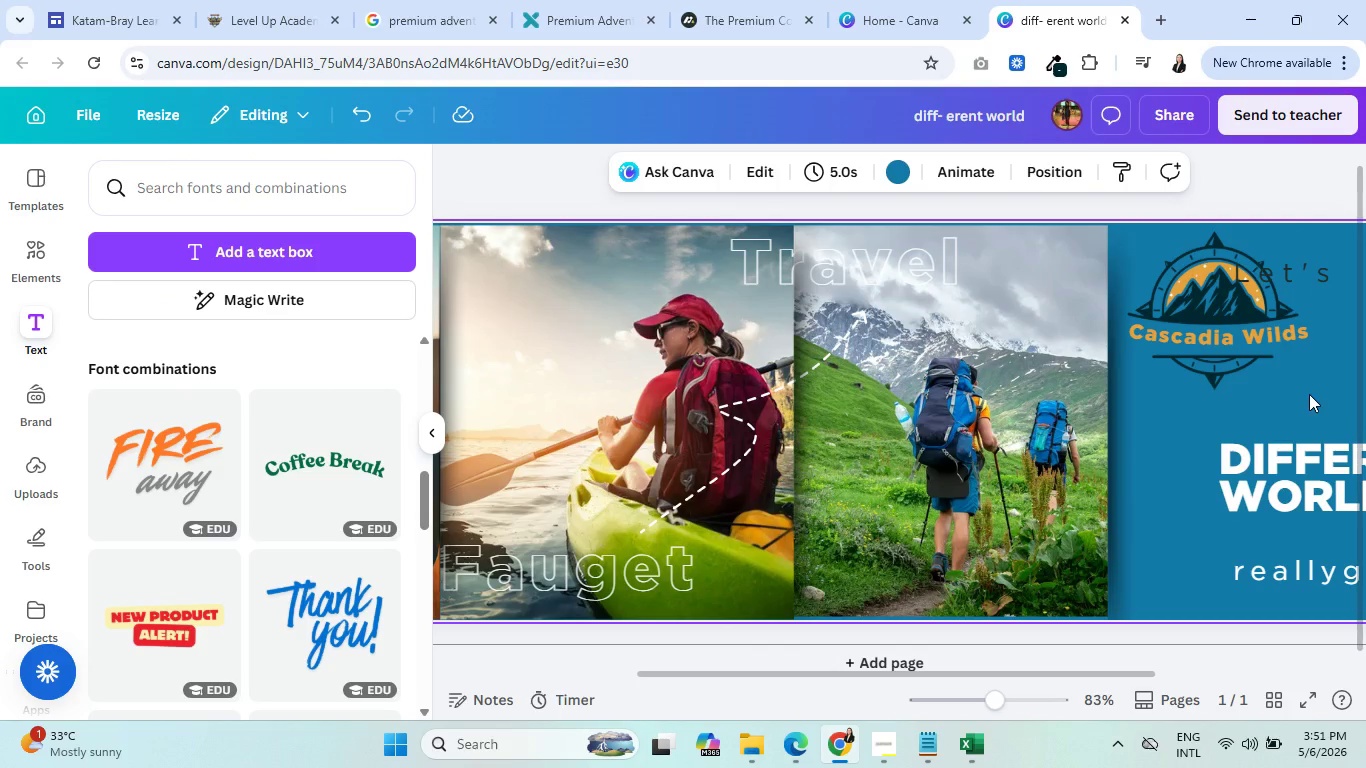 
left_click([1220, 337])
 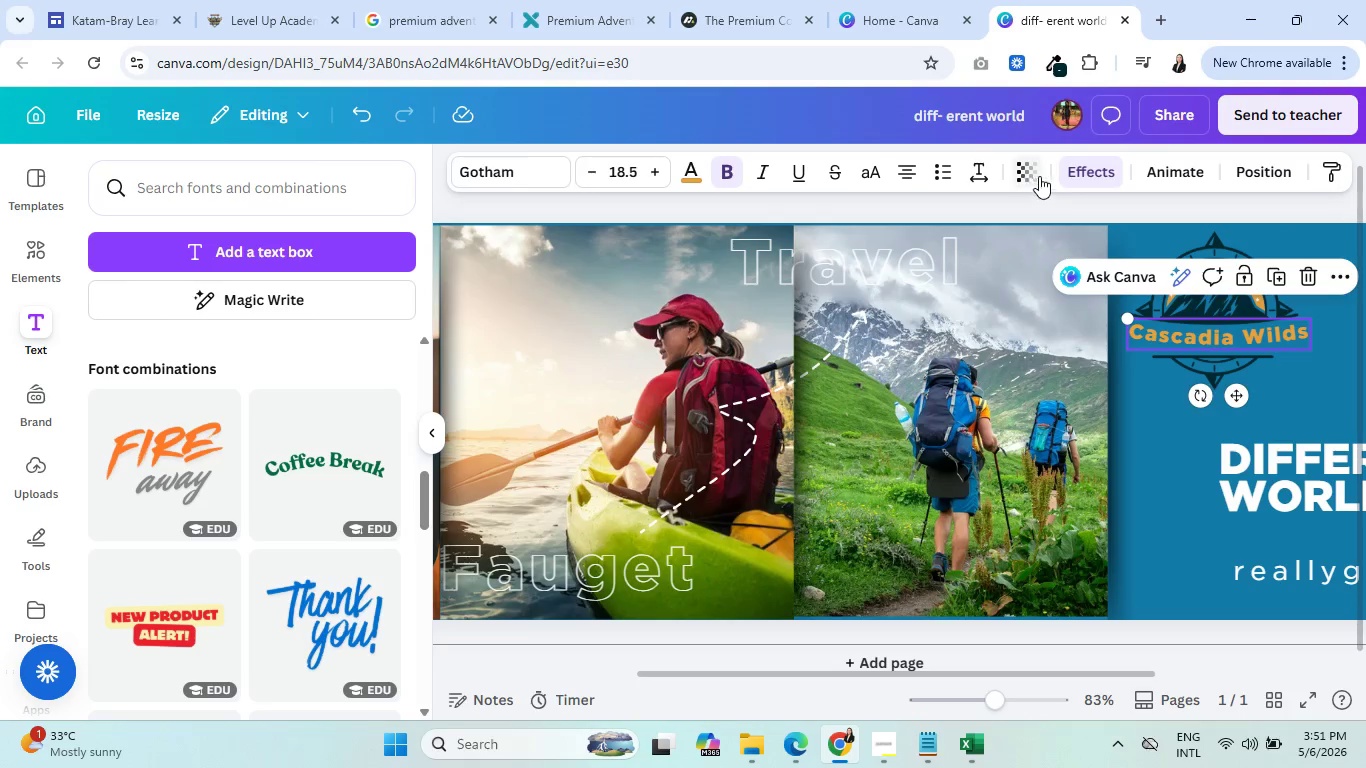 
left_click([1075, 172])
 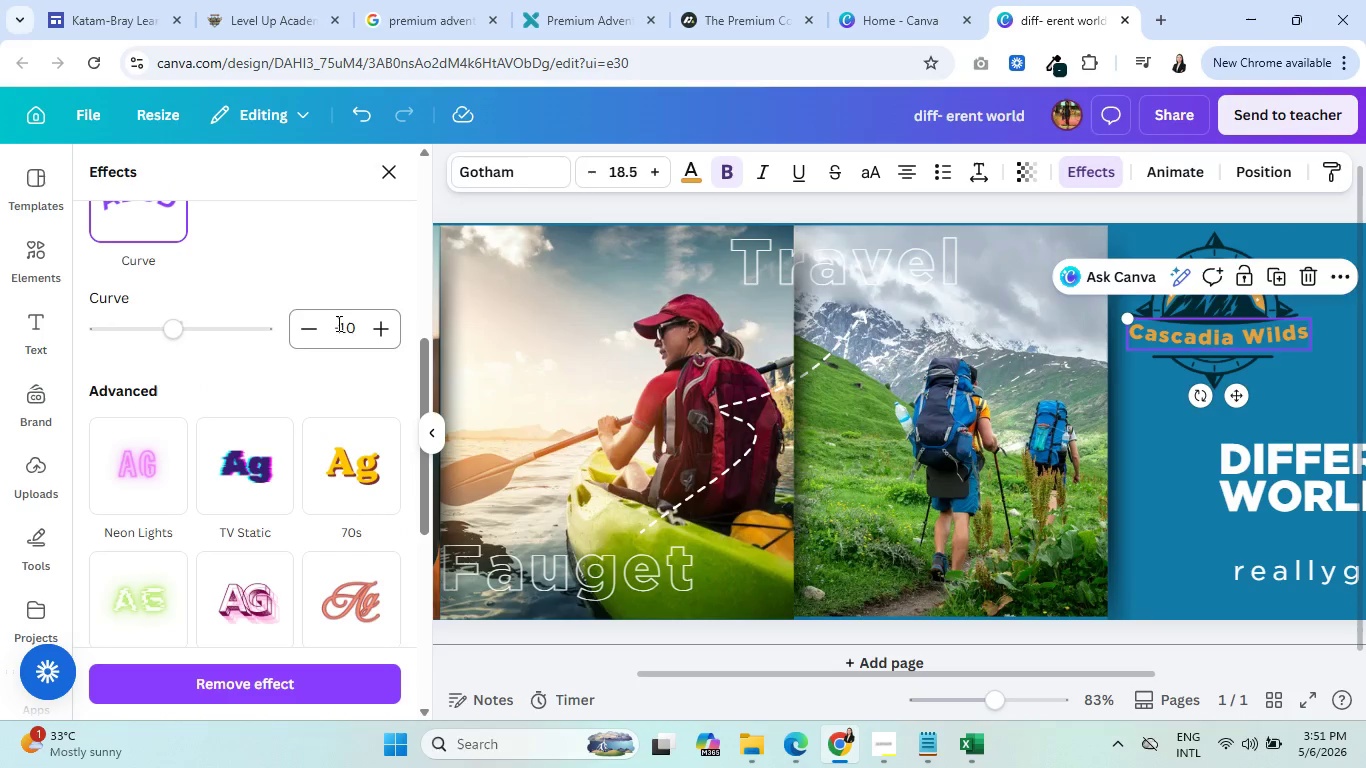 
left_click_drag(start_coordinate=[355, 329], to_coordinate=[345, 329])
 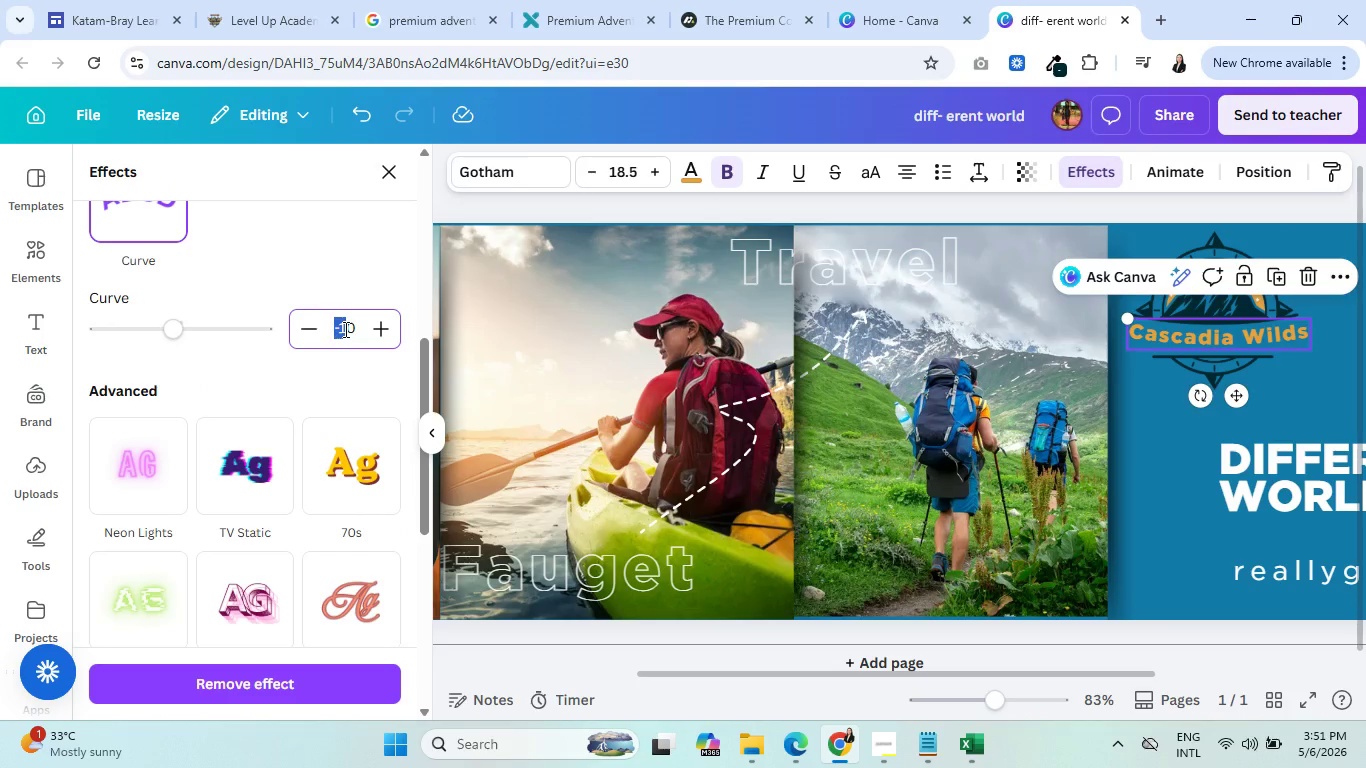 
left_click([344, 329])
 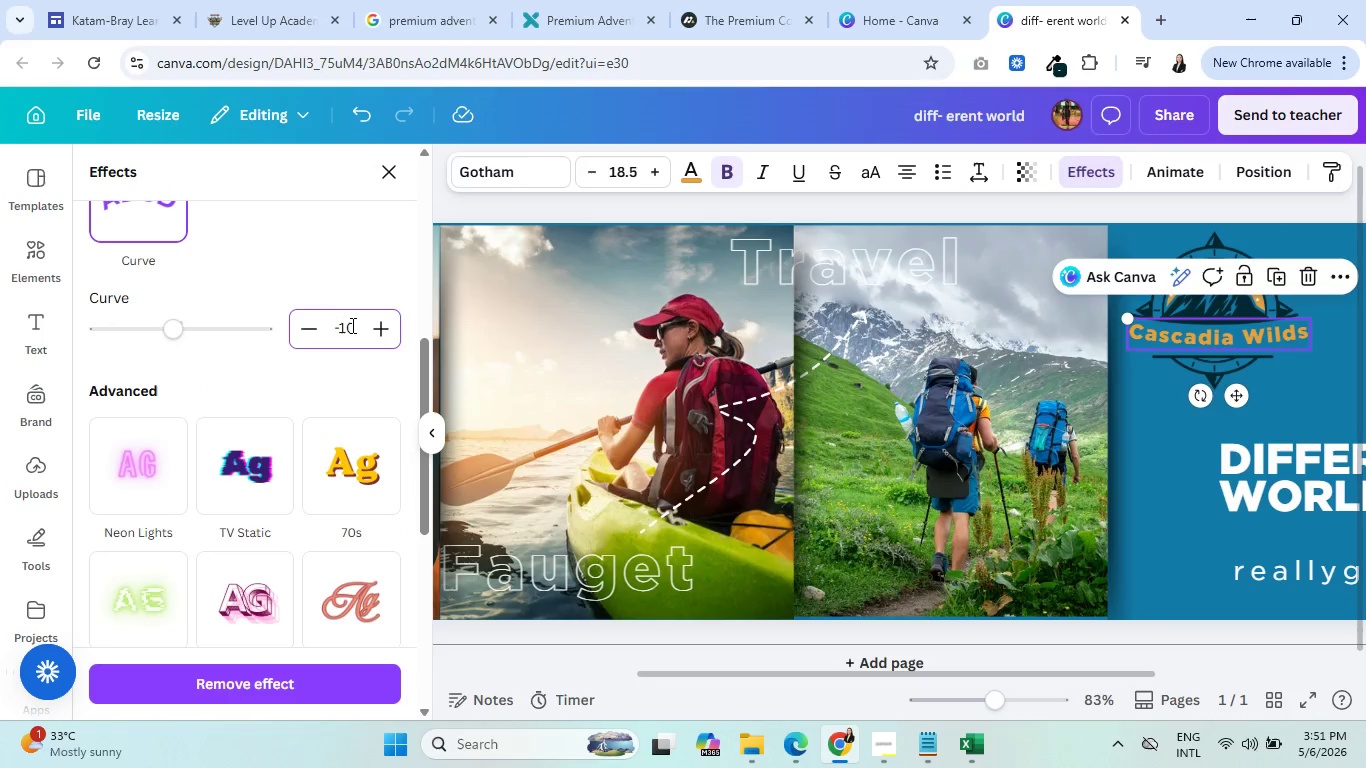 
left_click([352, 325])
 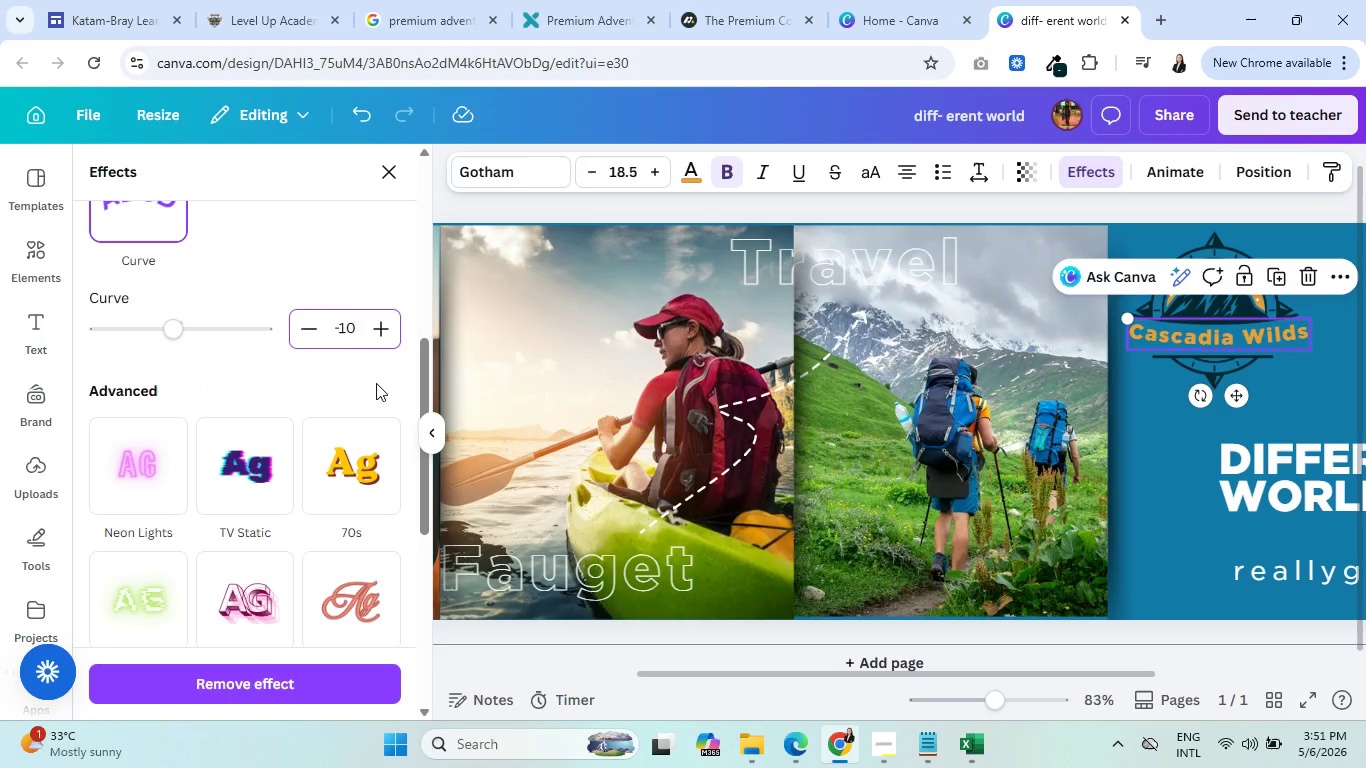 
key(Backspace)
 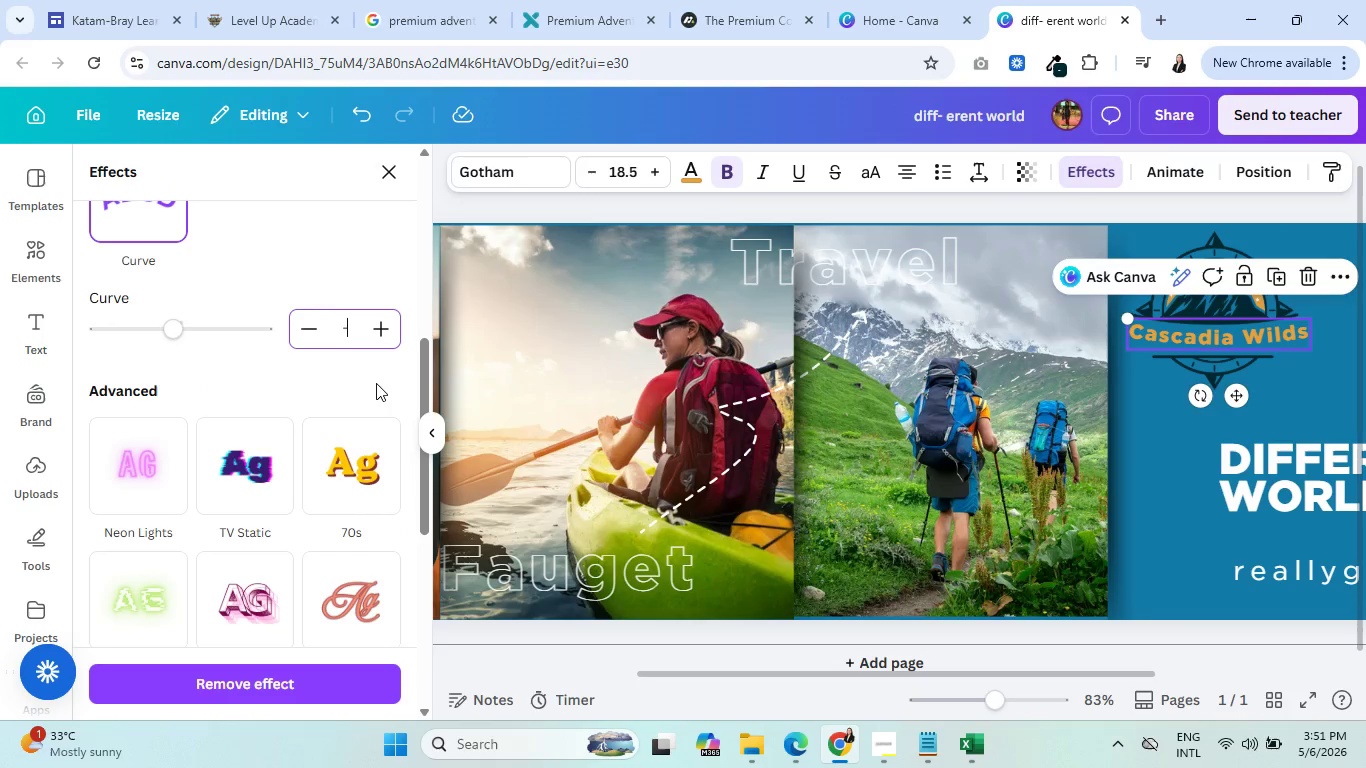 
key(Backspace)
 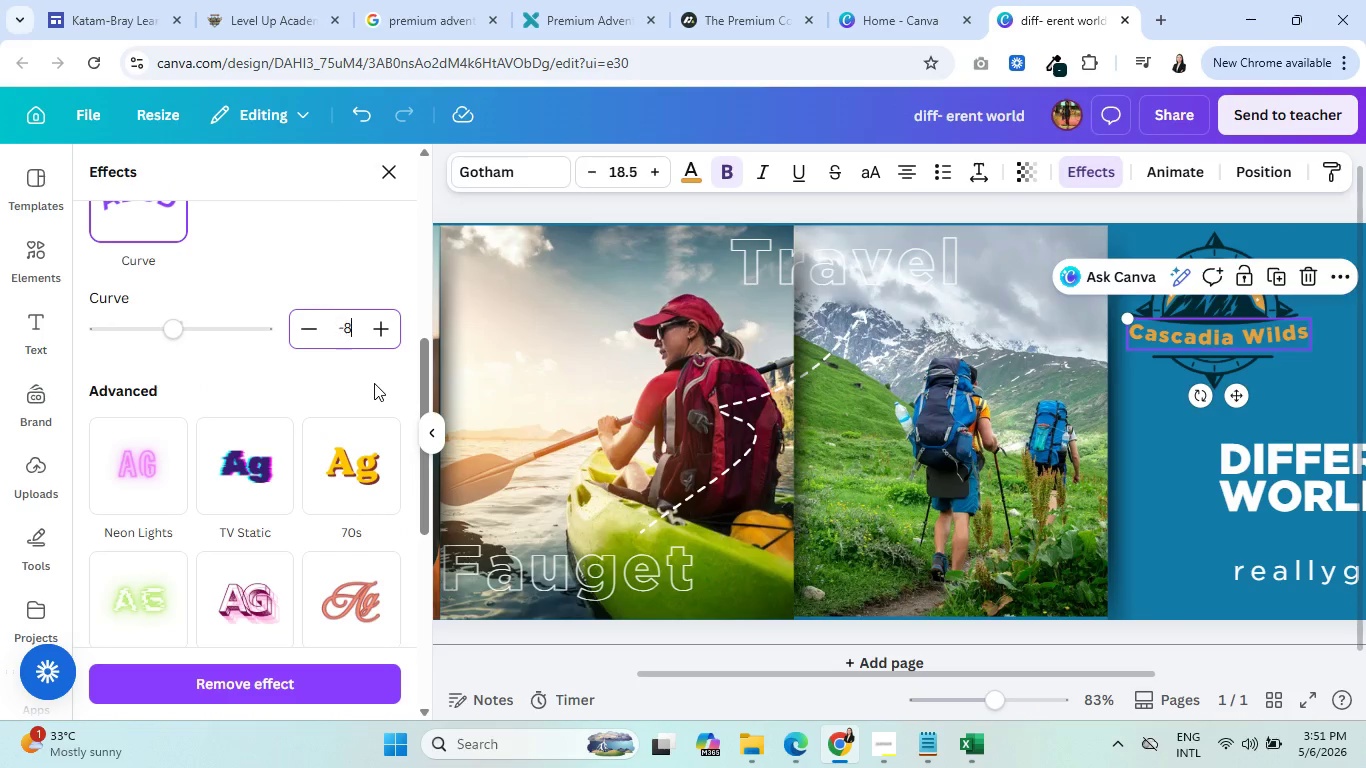 
key(8)
 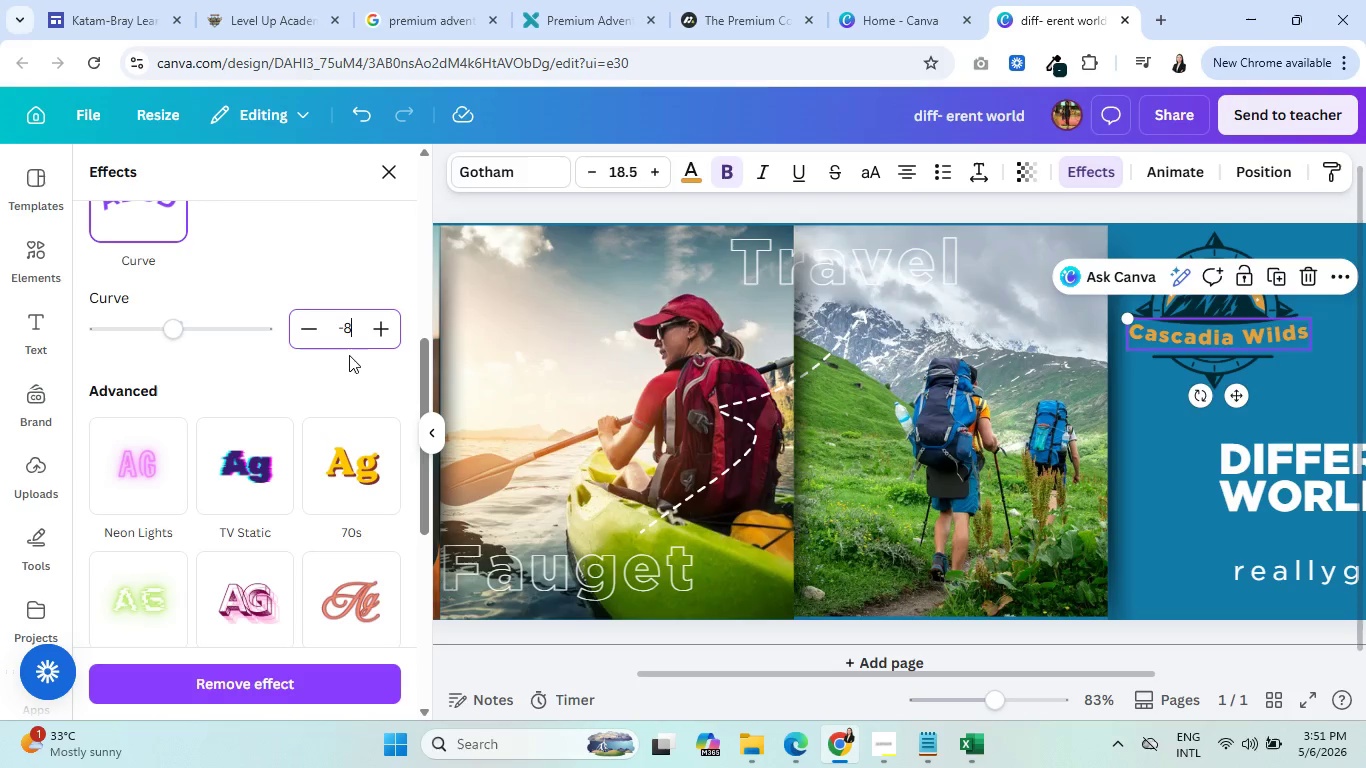 
left_click([349, 356])
 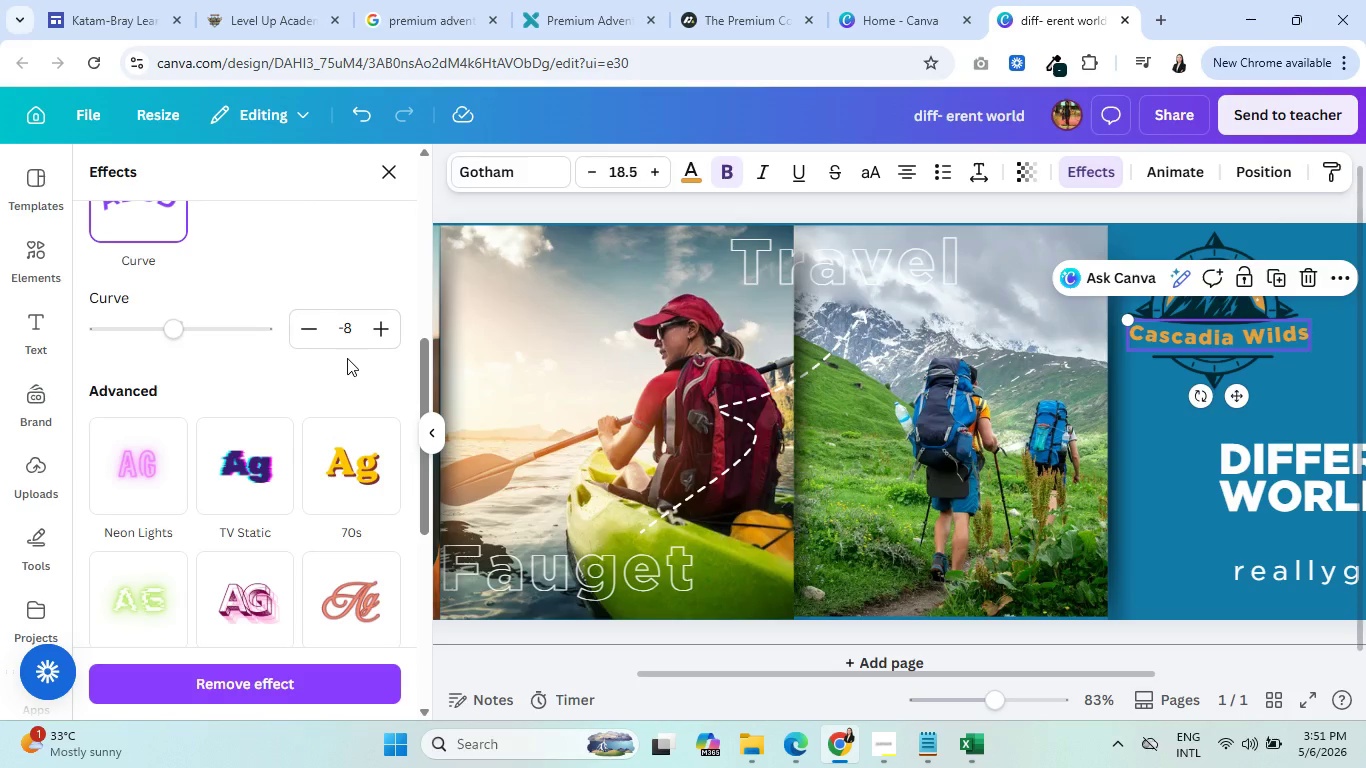 
wait(9.8)
 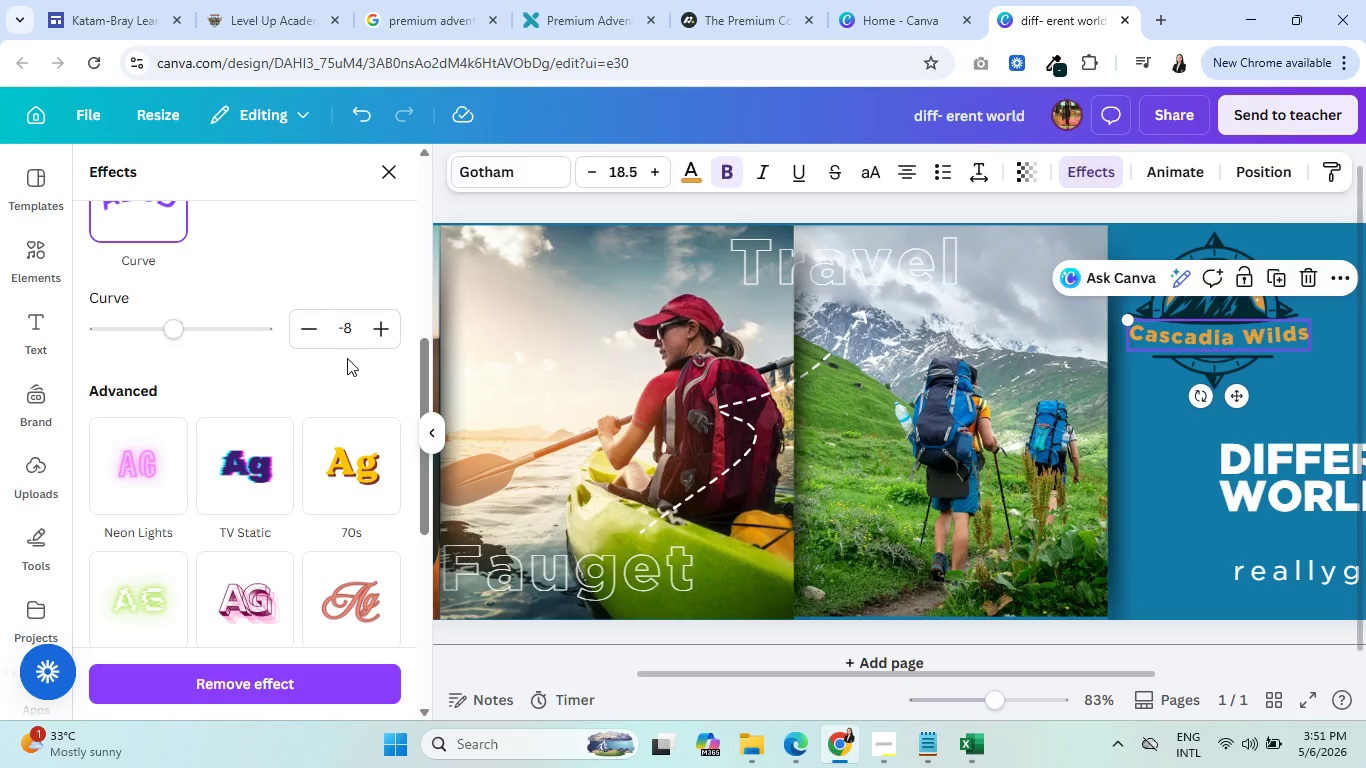 
left_click([494, 178])
 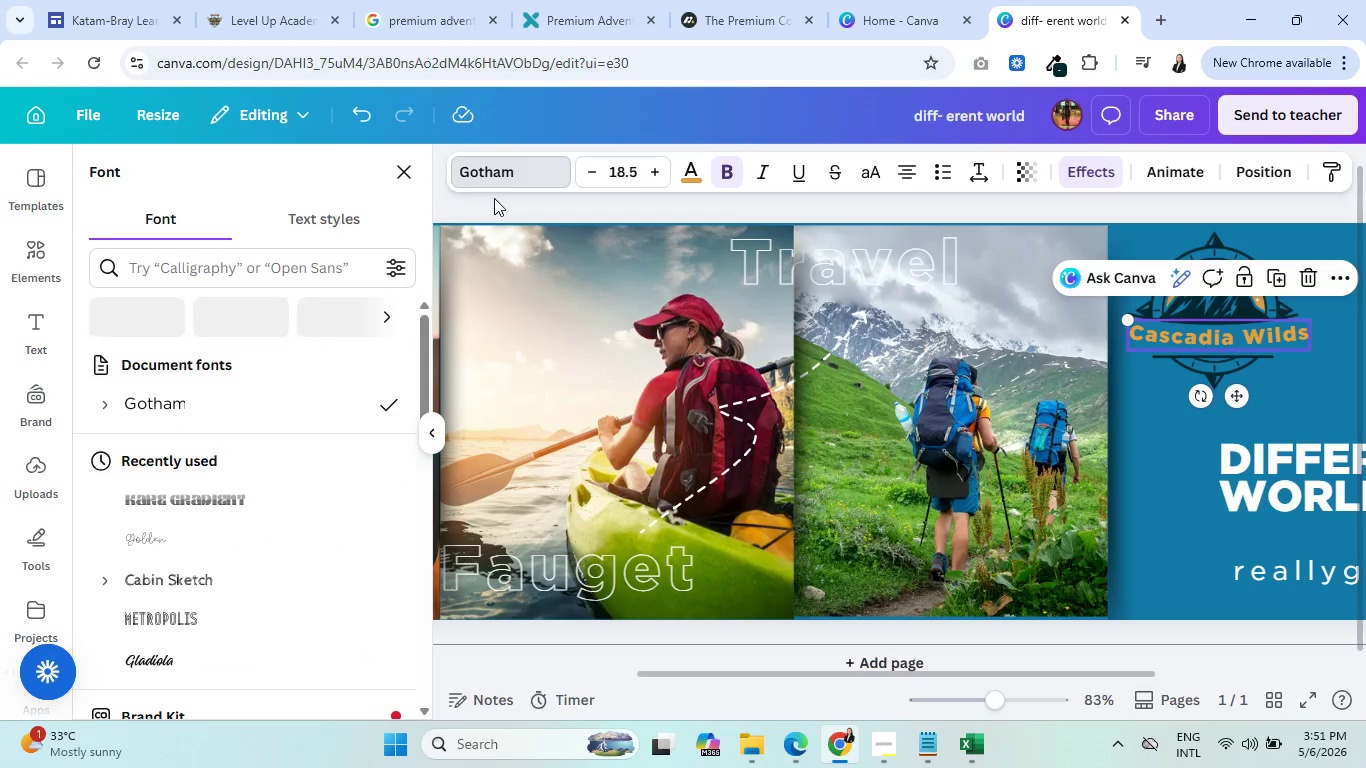 
mouse_move([479, 250])
 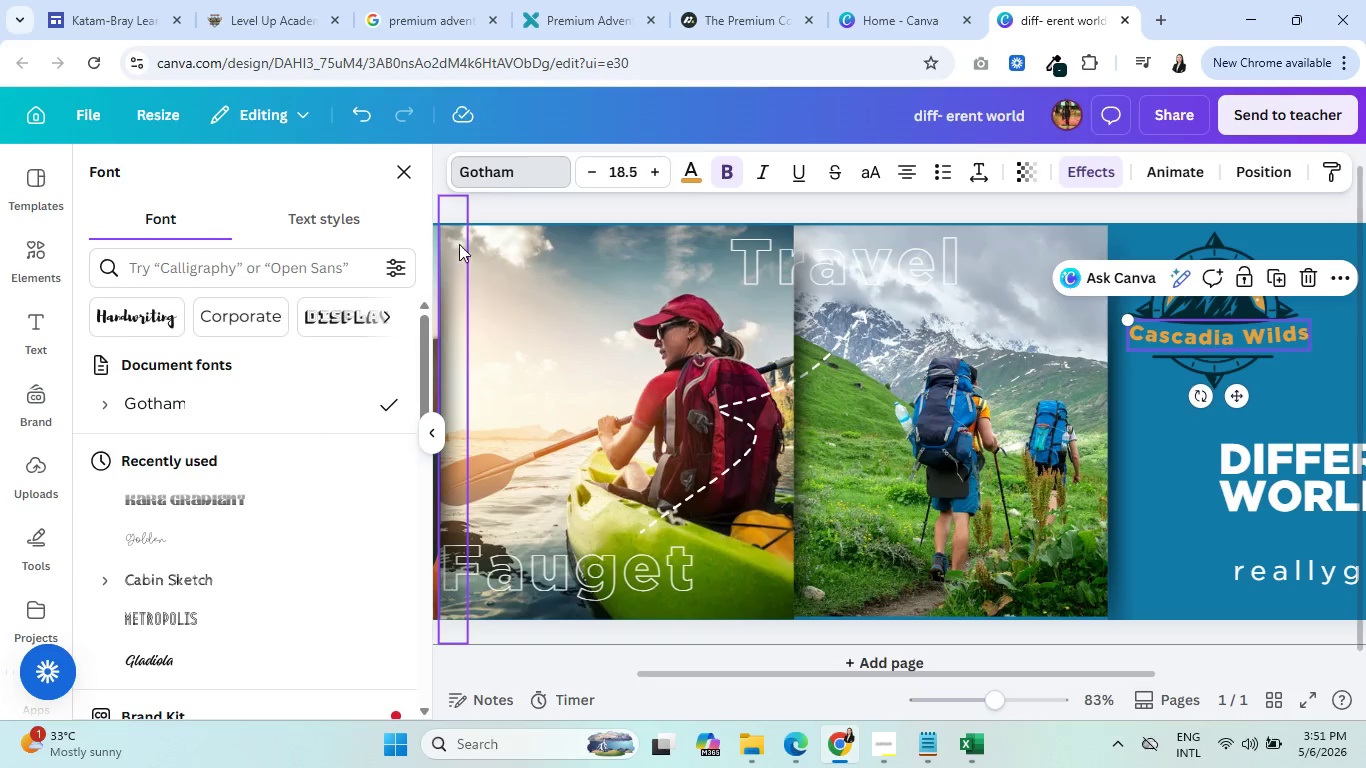 
scroll: coordinate [200, 501], scroll_direction: down, amount: 8.0
 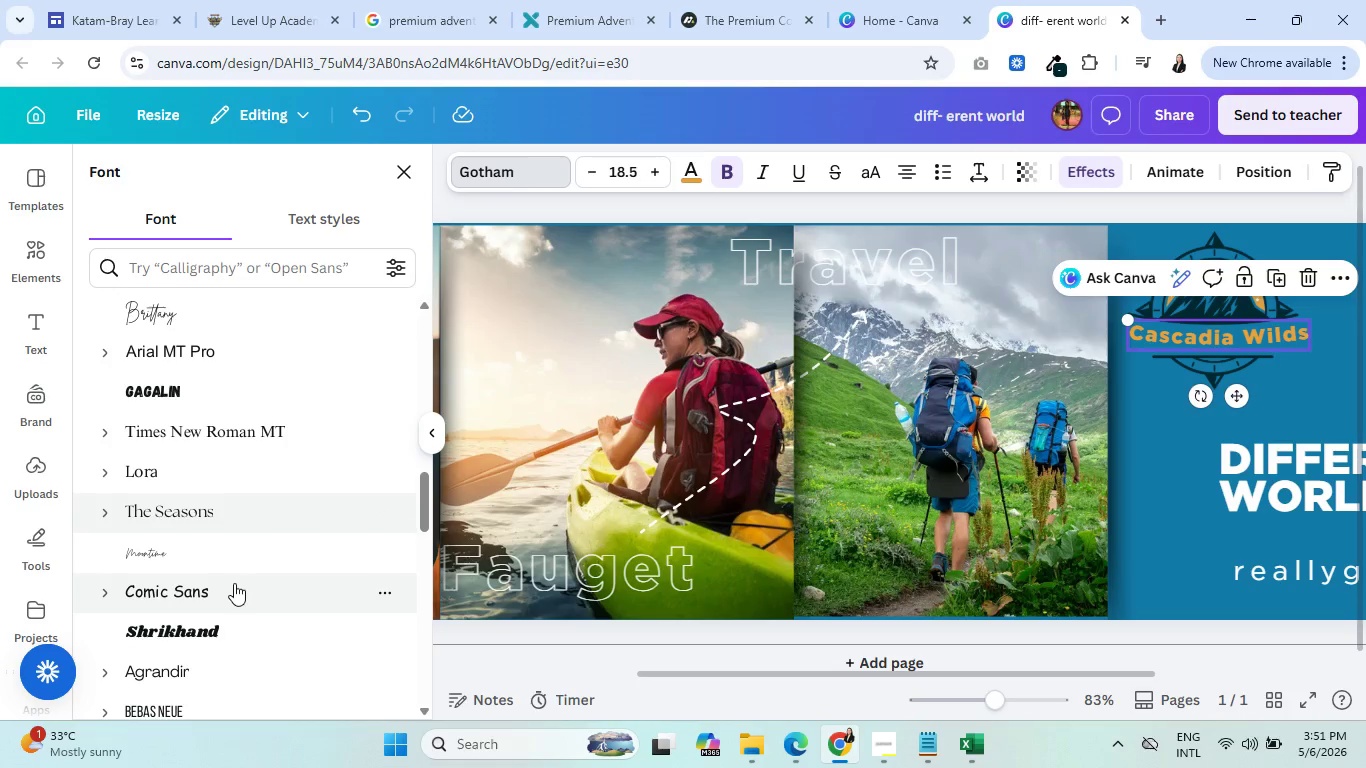 
left_click([206, 520])
 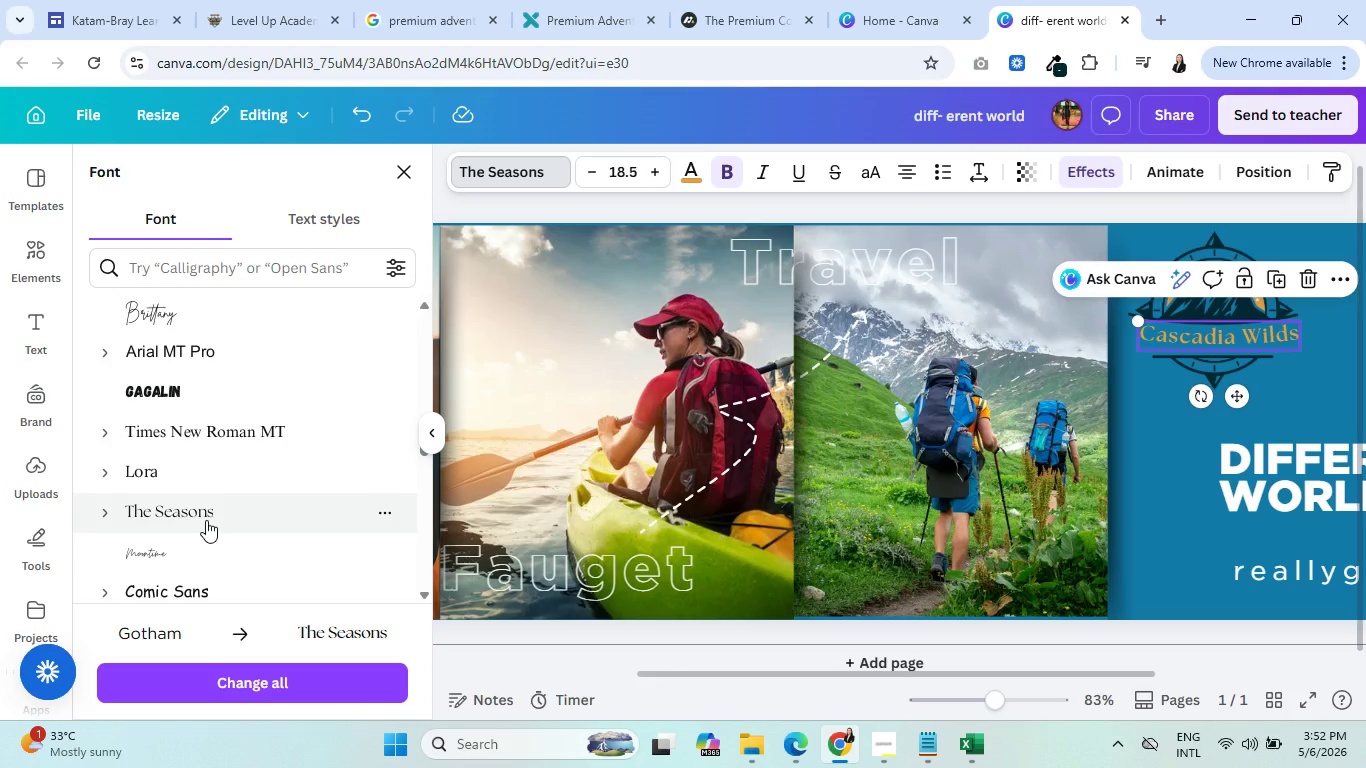 
wait(5.59)
 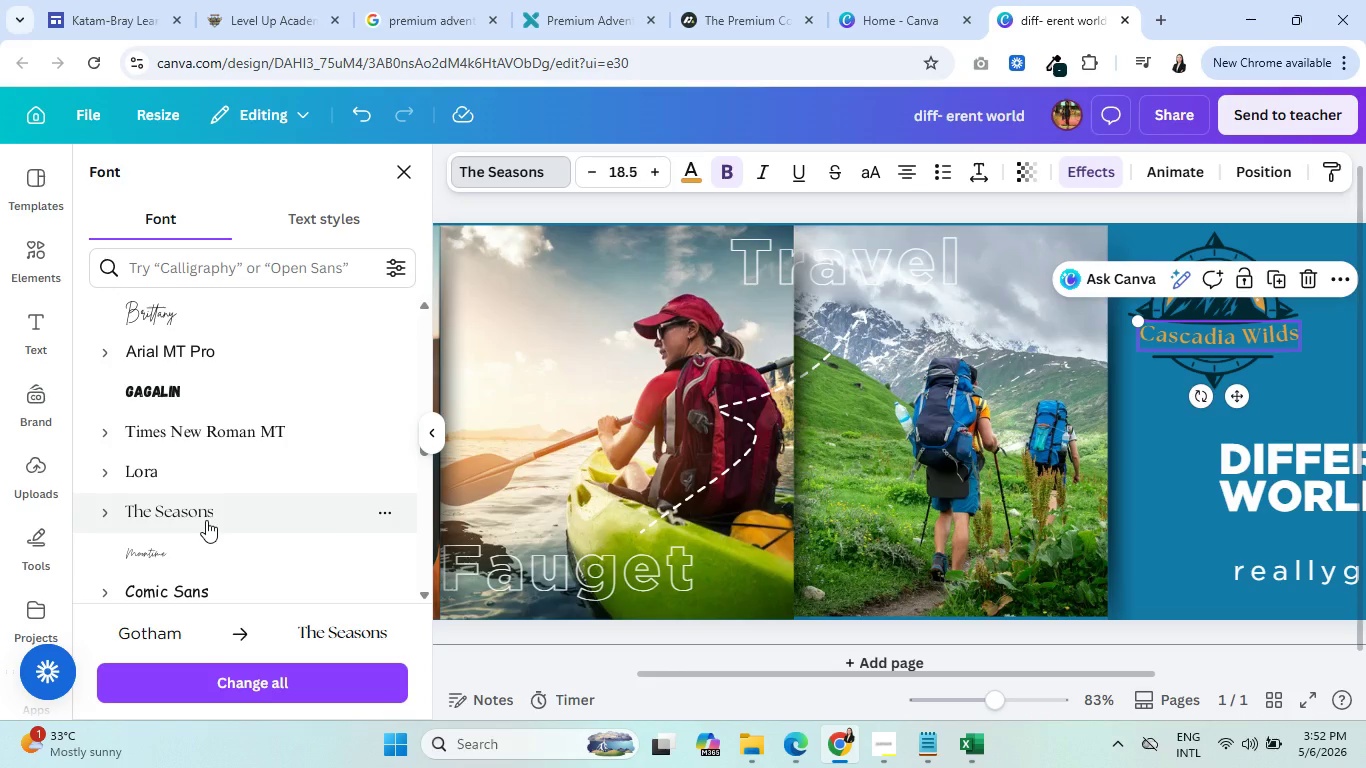 
scroll: coordinate [209, 514], scroll_direction: down, amount: 6.0
 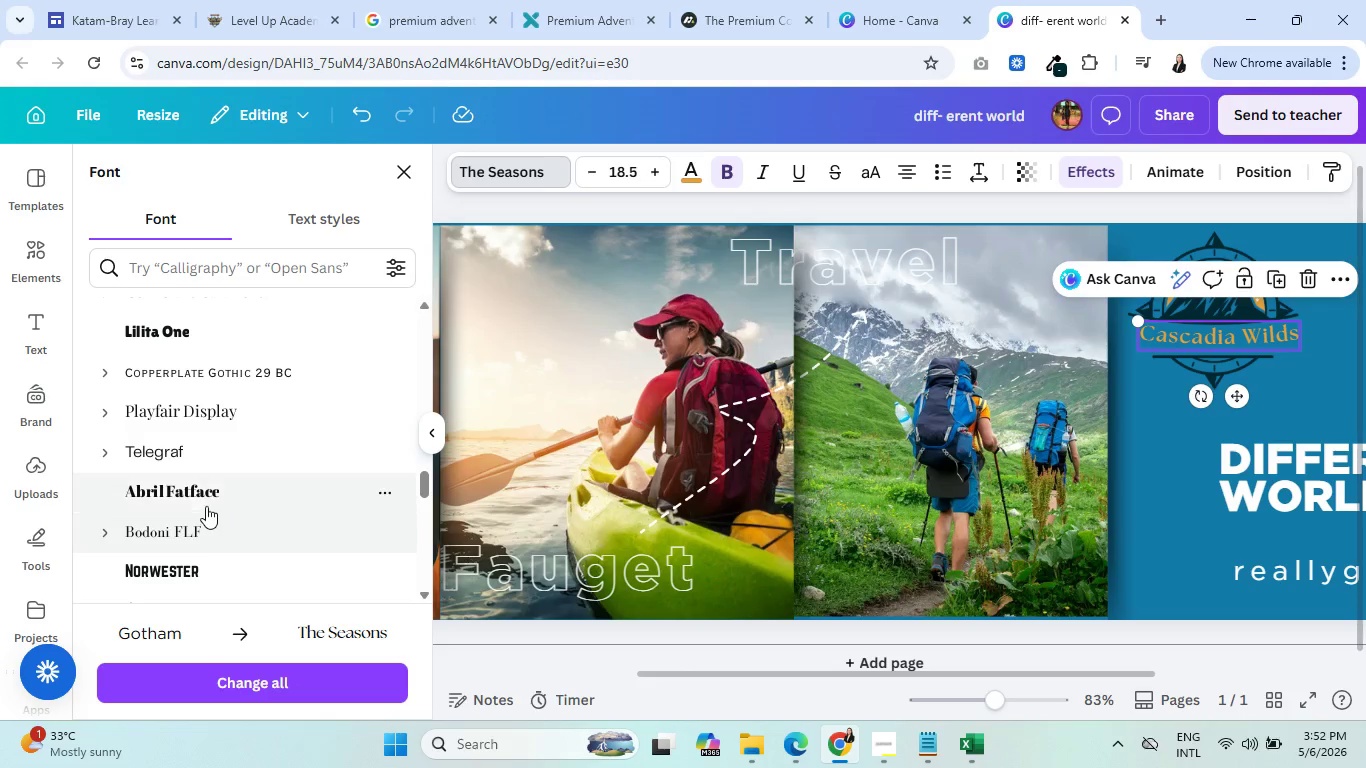 
left_click([206, 497])
 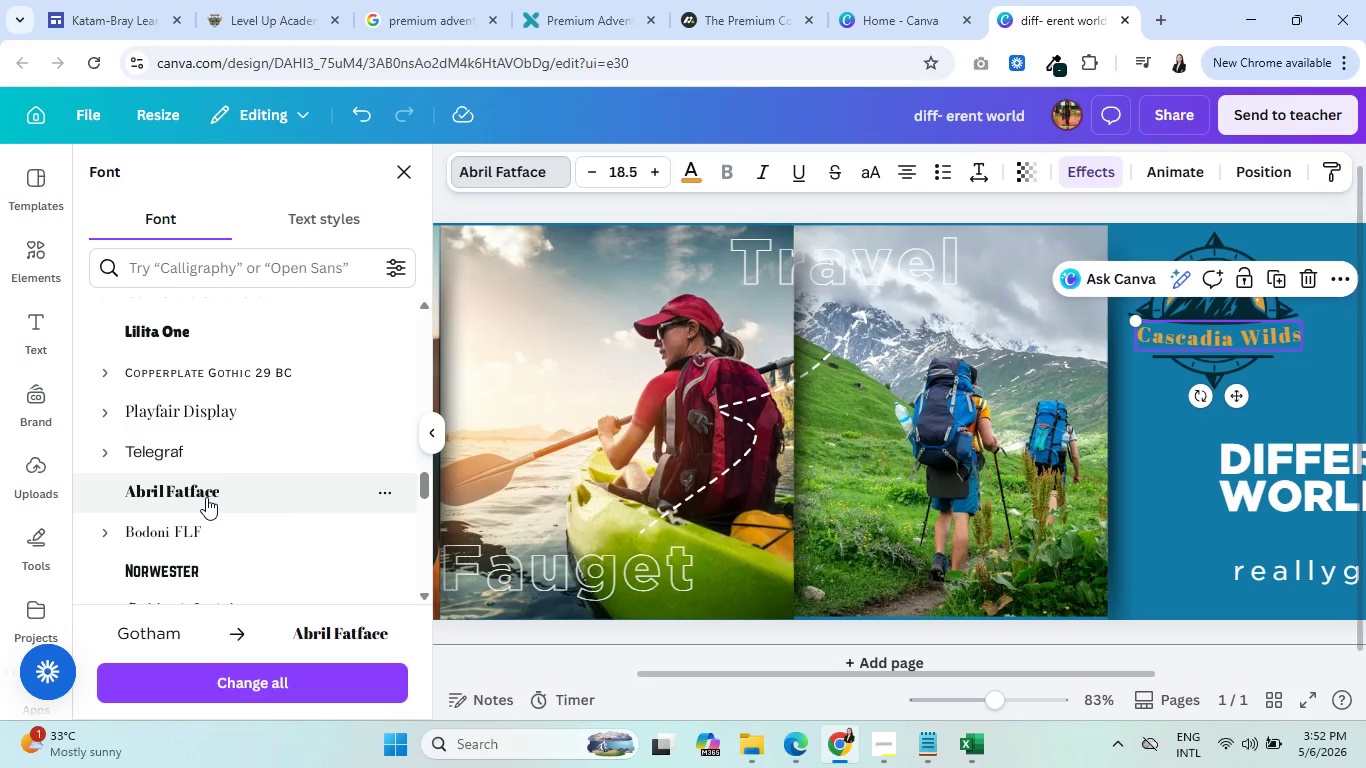 
scroll: coordinate [206, 499], scroll_direction: down, amount: 5.0
 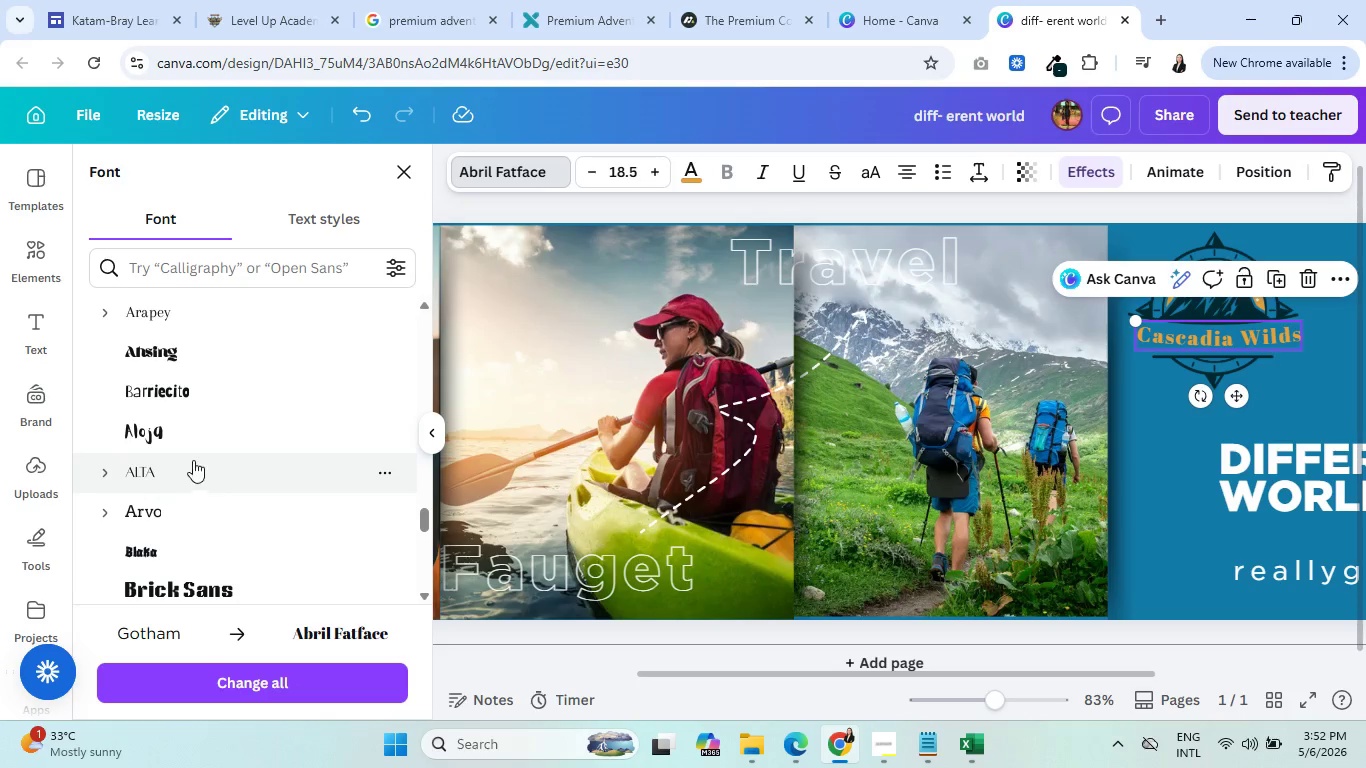 
left_click([197, 438])
 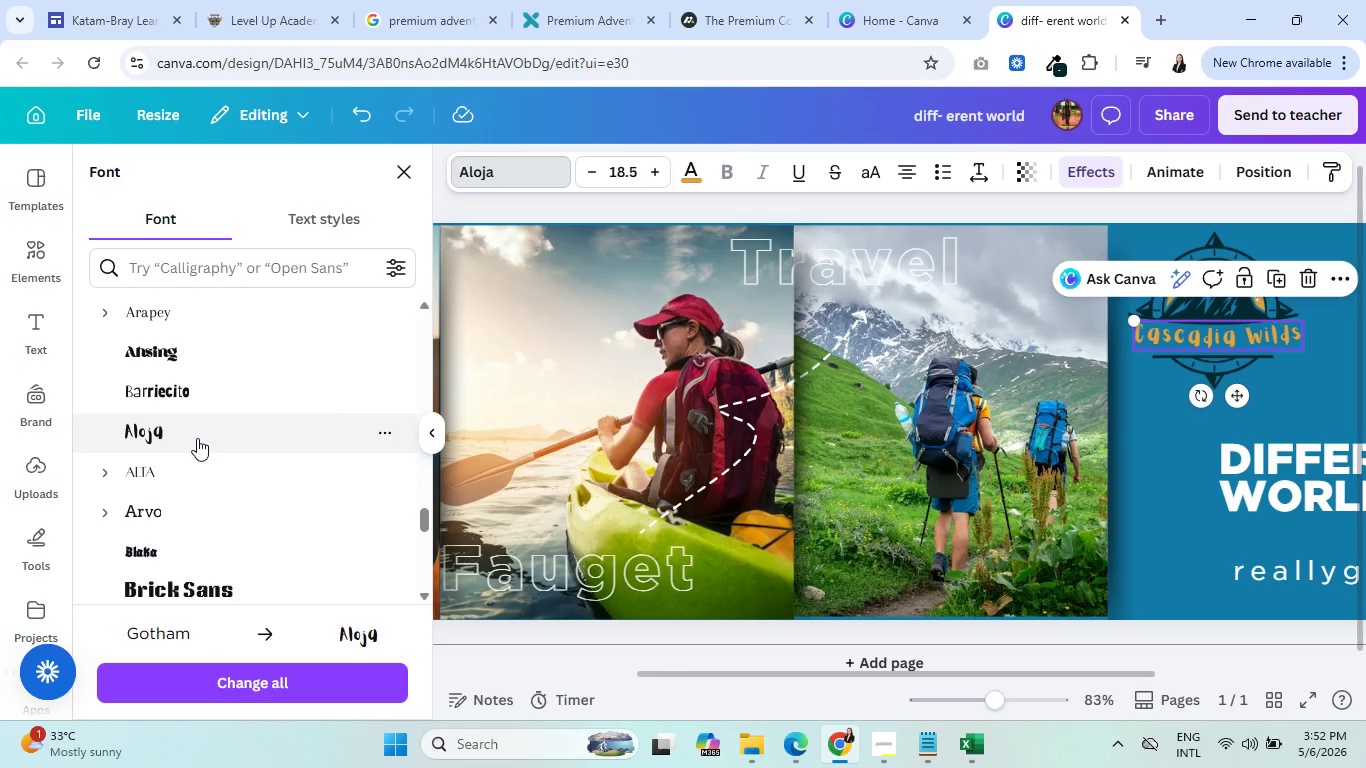 
scroll: coordinate [244, 472], scroll_direction: down, amount: 3.0
 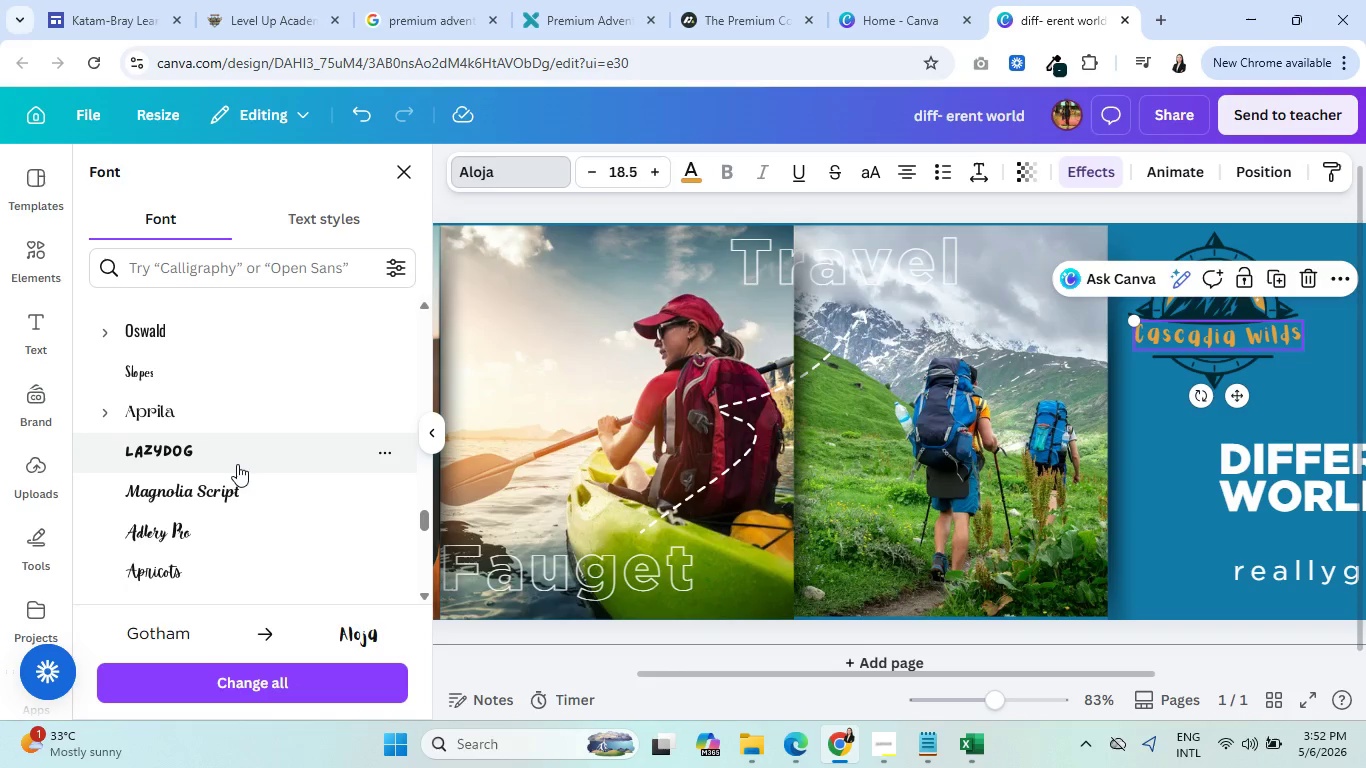 
left_click([236, 461])
 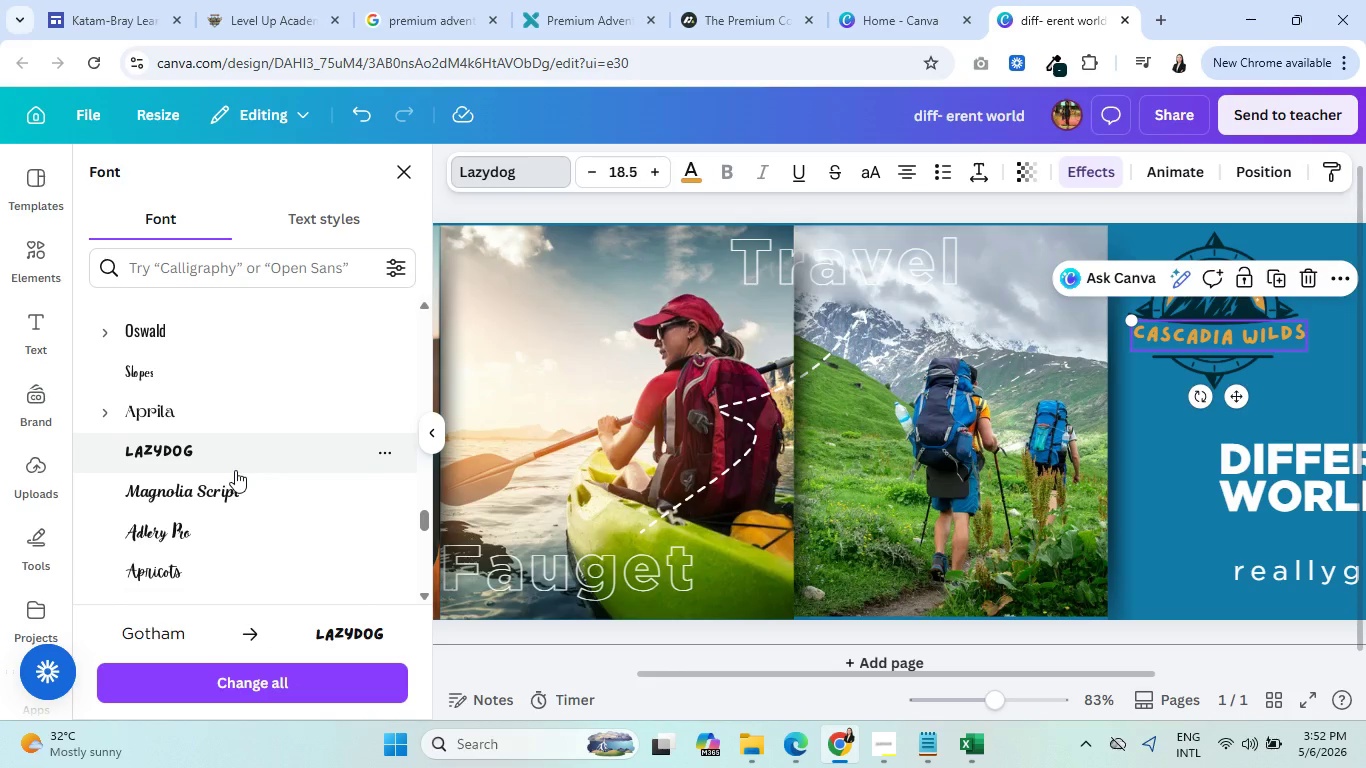 
left_click([236, 494])
 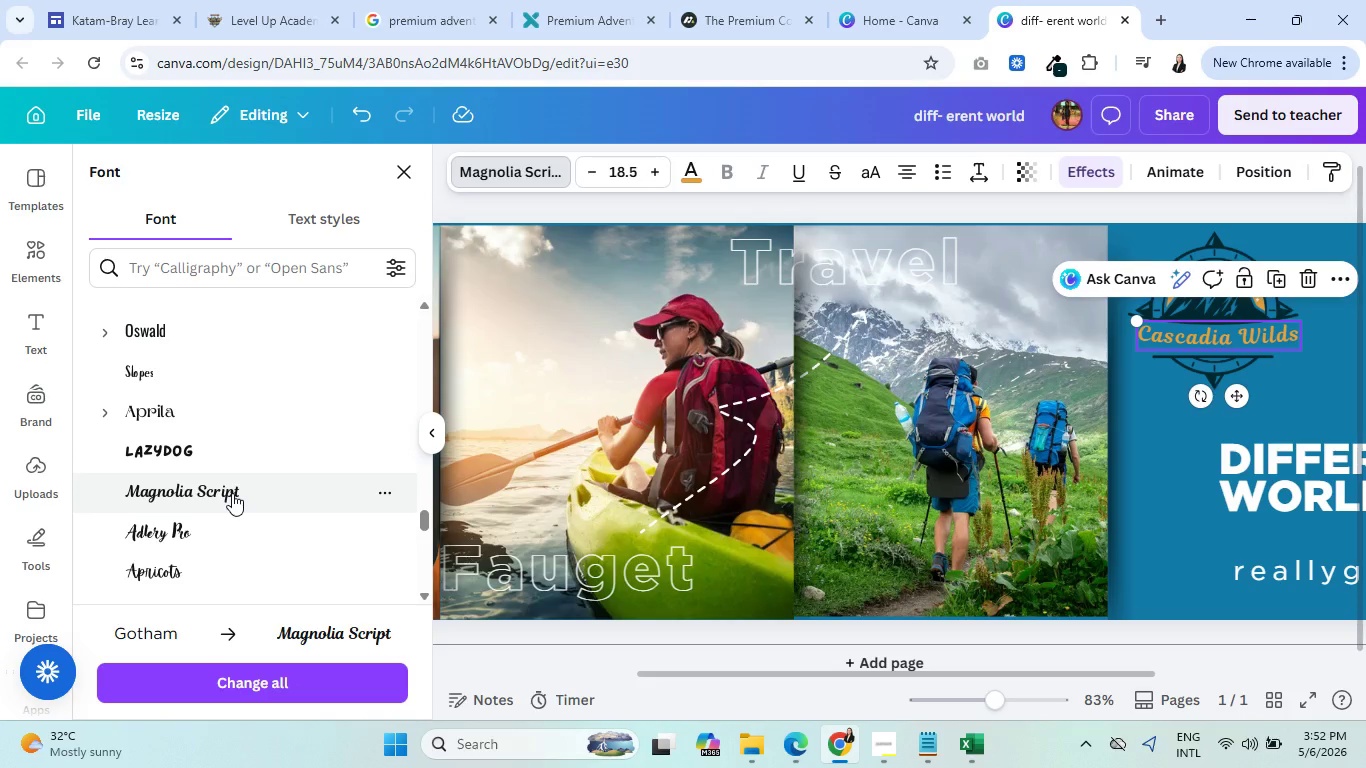 
wait(5.31)
 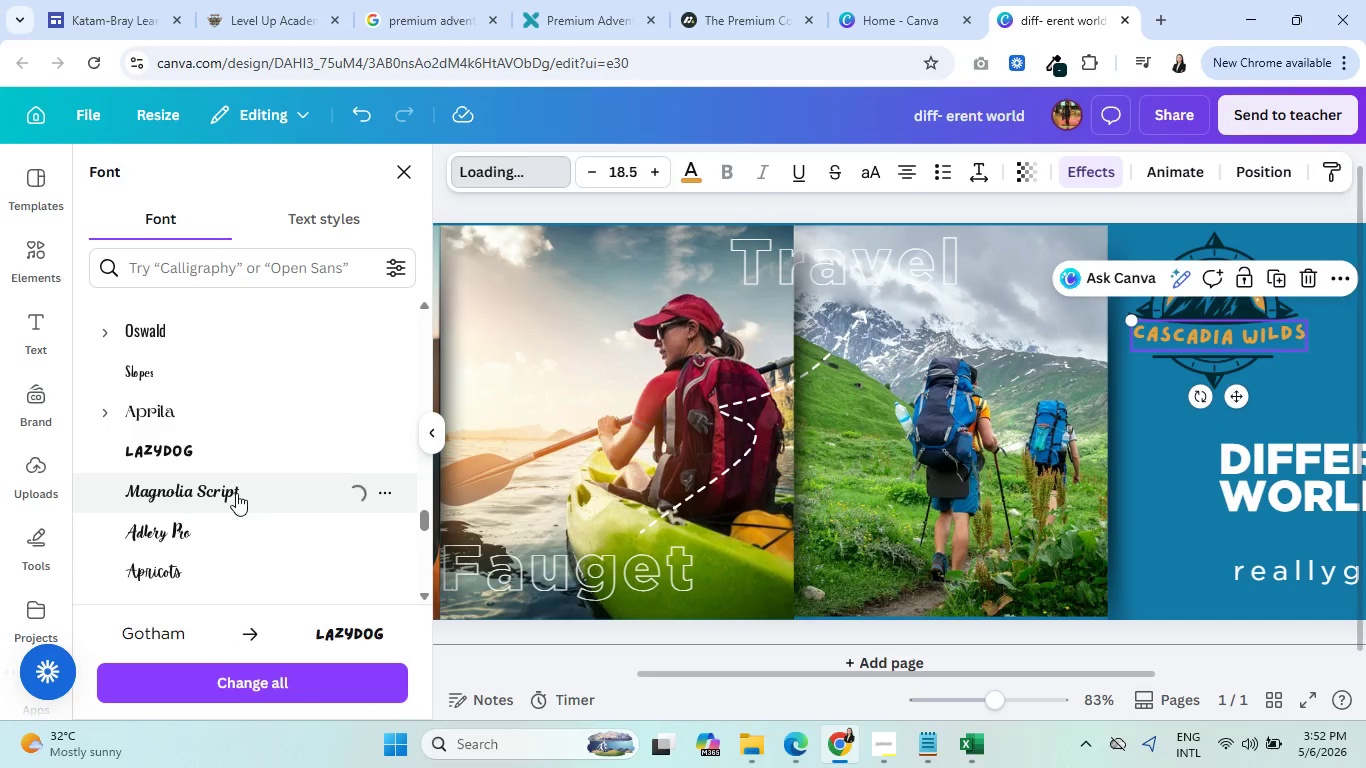 
scroll: coordinate [224, 543], scroll_direction: down, amount: 2.0
 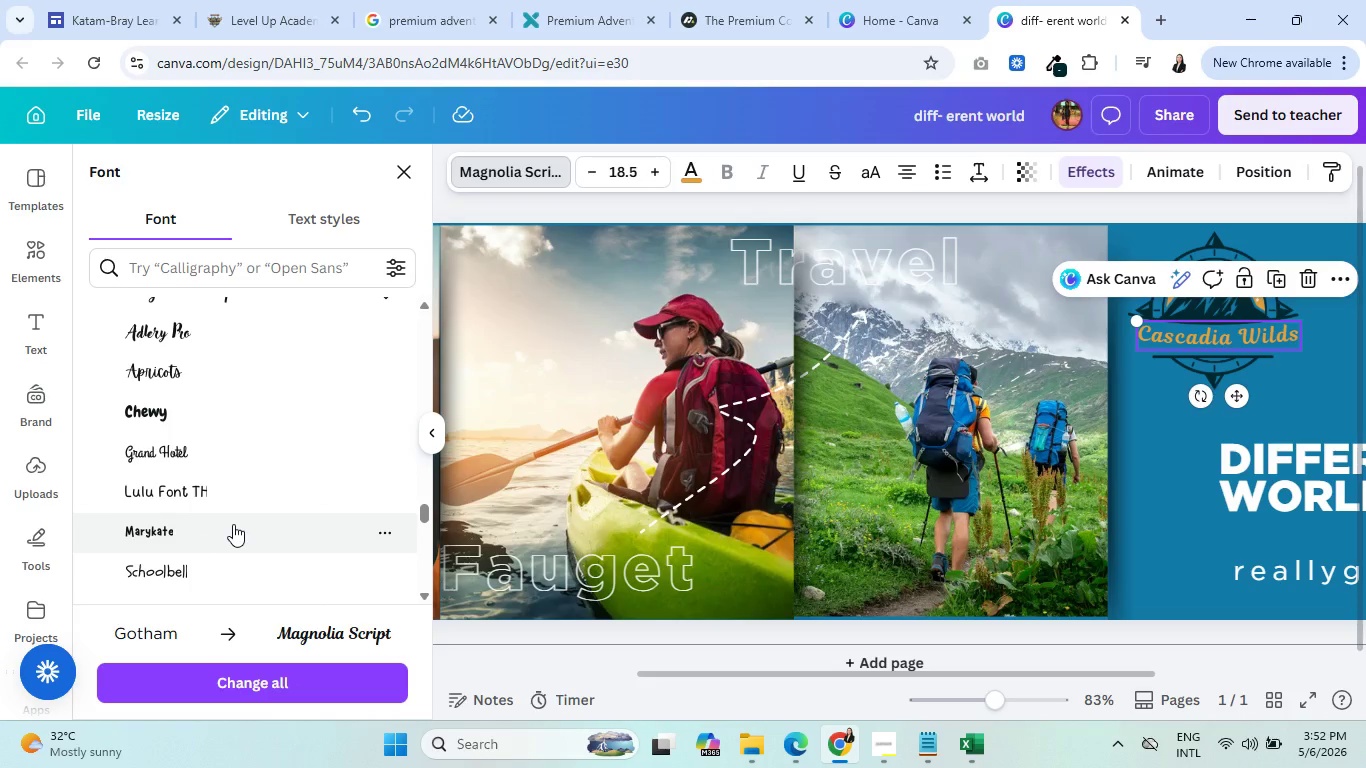 
wait(28.34)
 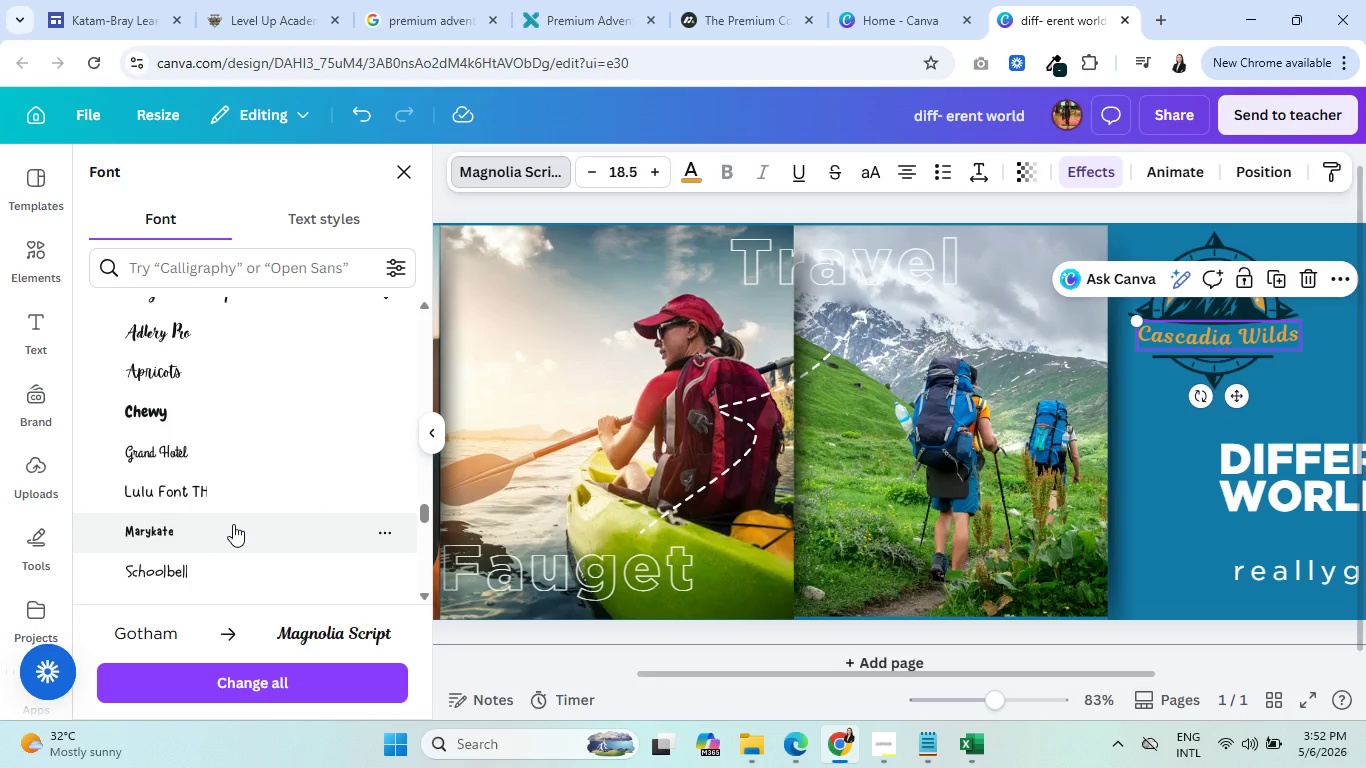 
left_click([235, 530])
 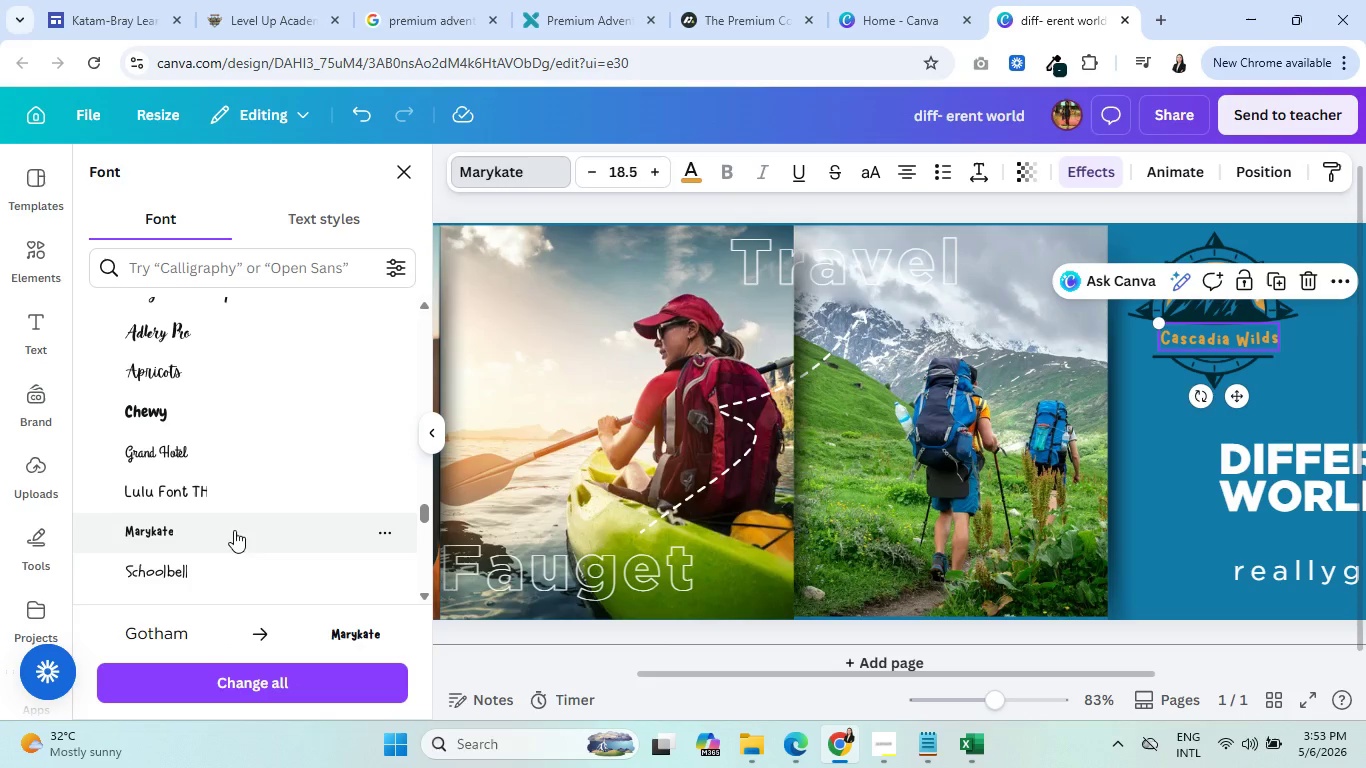 
wait(7.41)
 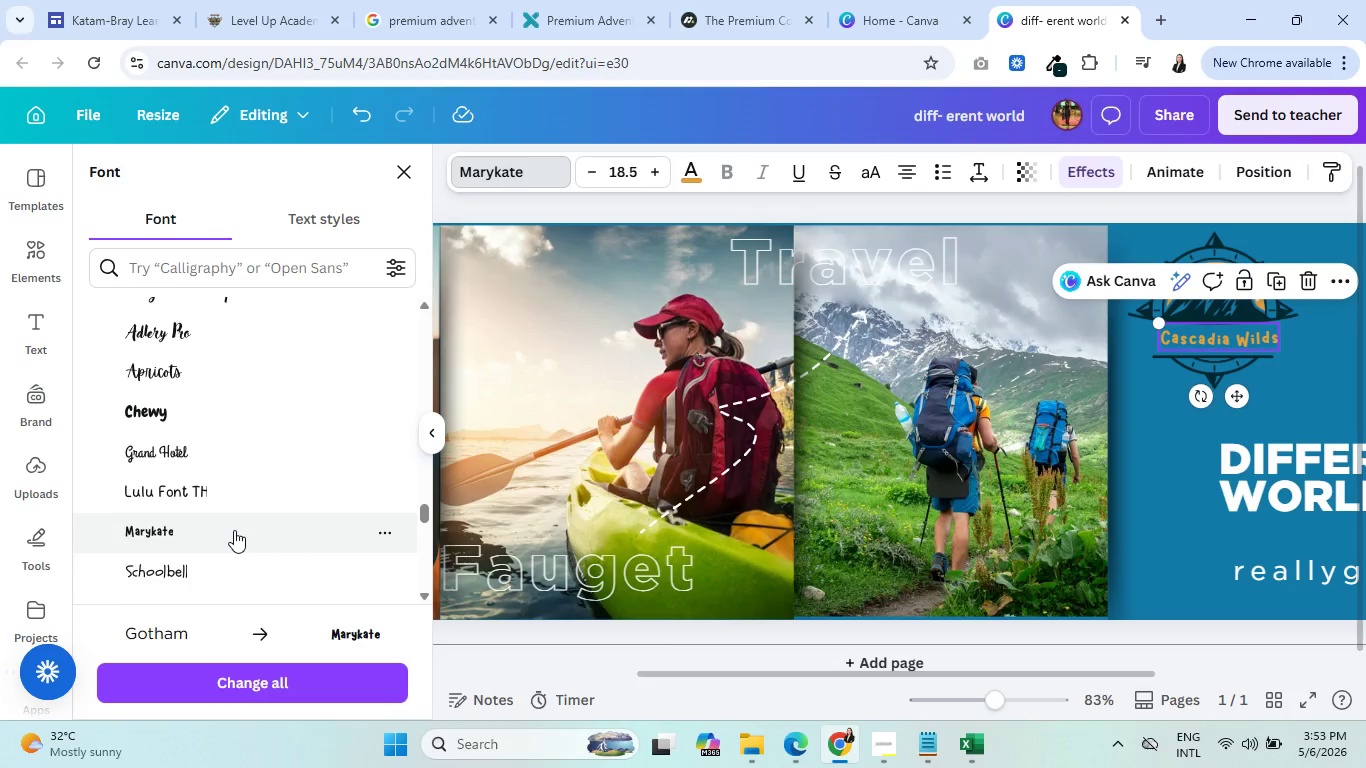 
double_click([659, 169])
 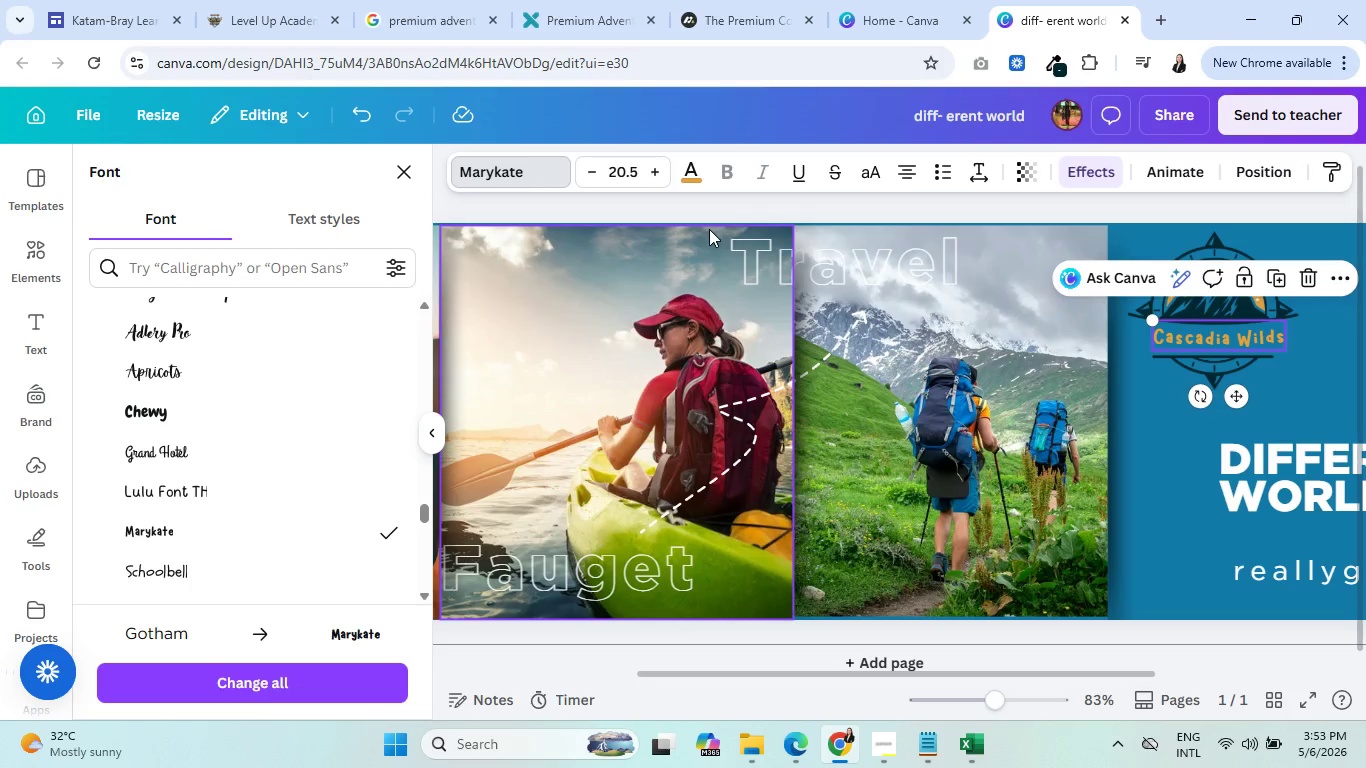 
wait(8.03)
 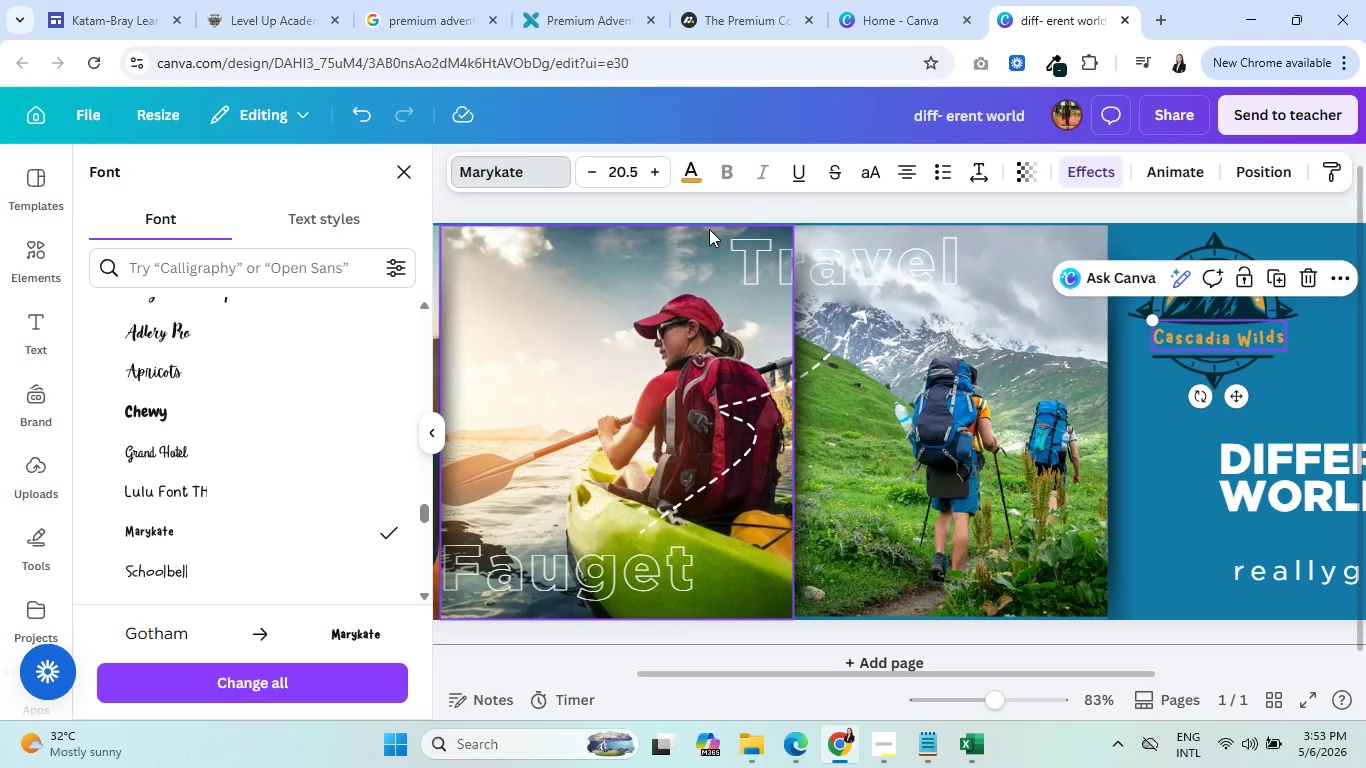 
left_click([1307, 400])
 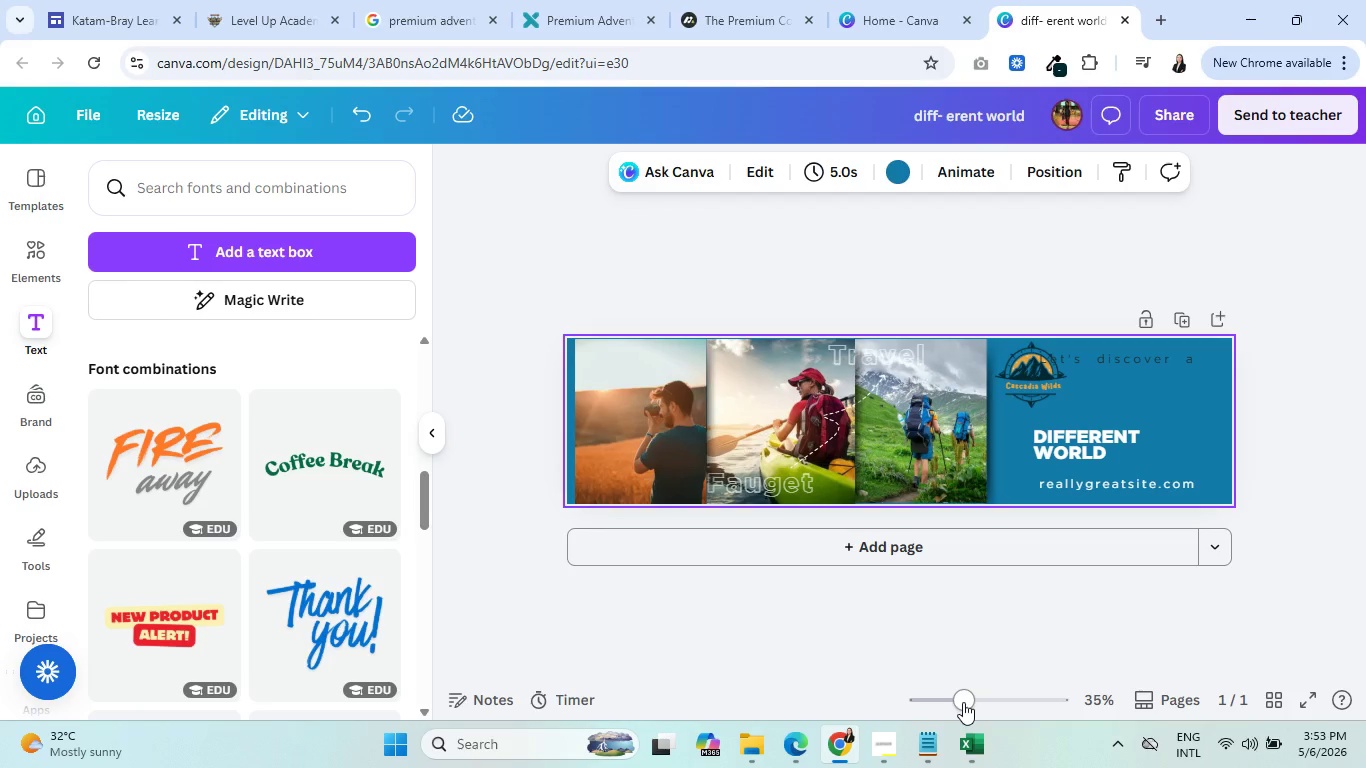 
left_click_drag(start_coordinate=[963, 702], to_coordinate=[972, 702])
 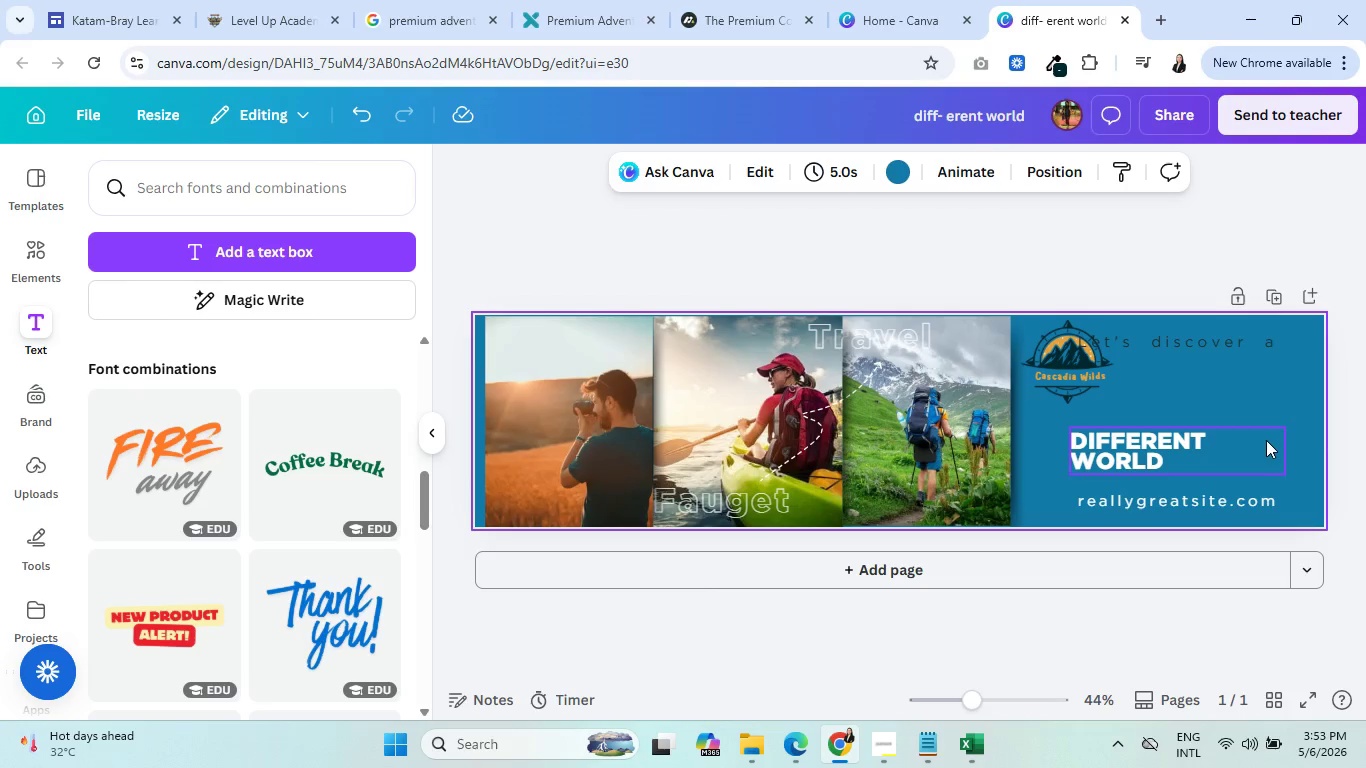 
wait(10.84)
 